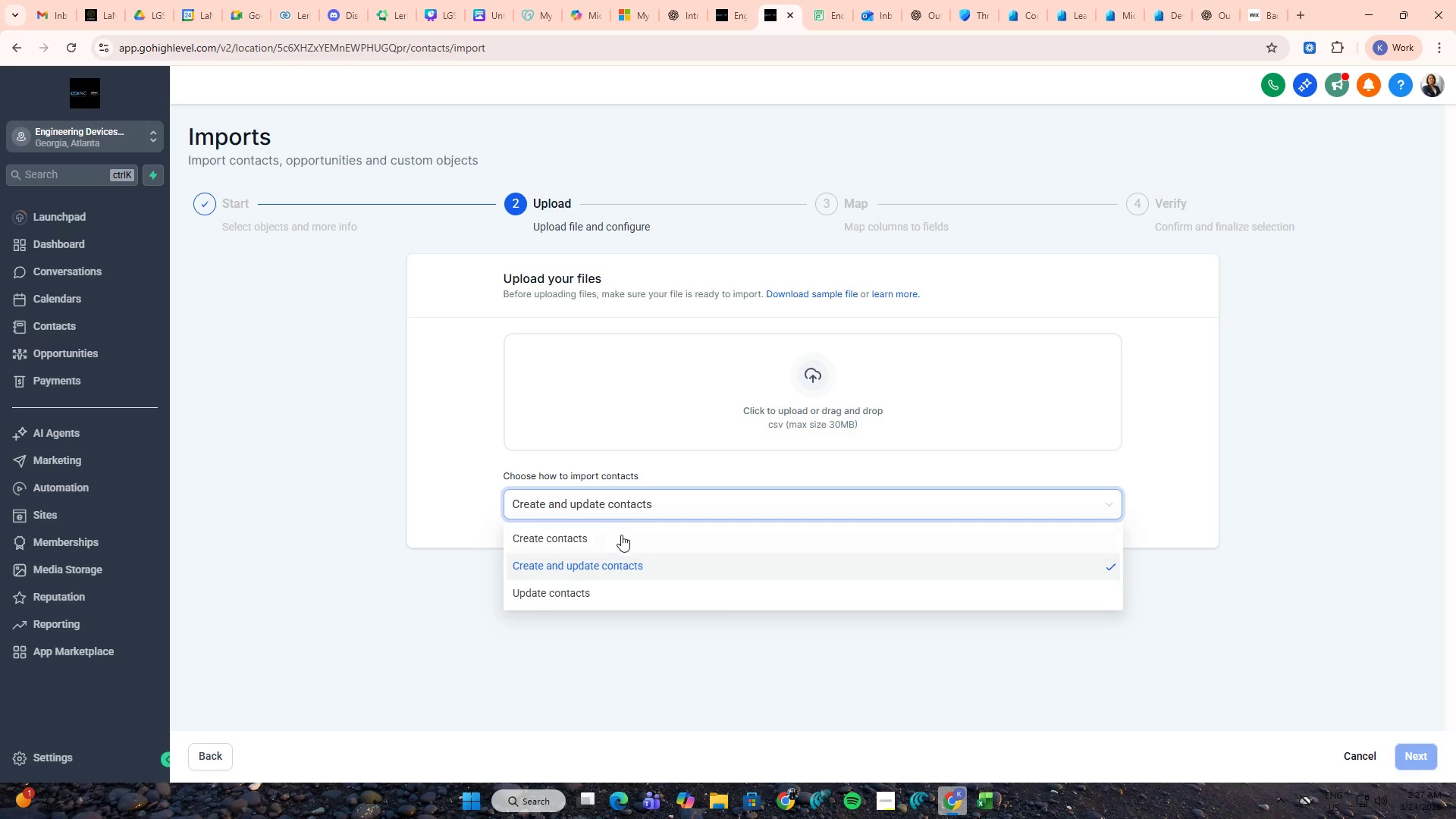 
left_click([621, 535])
 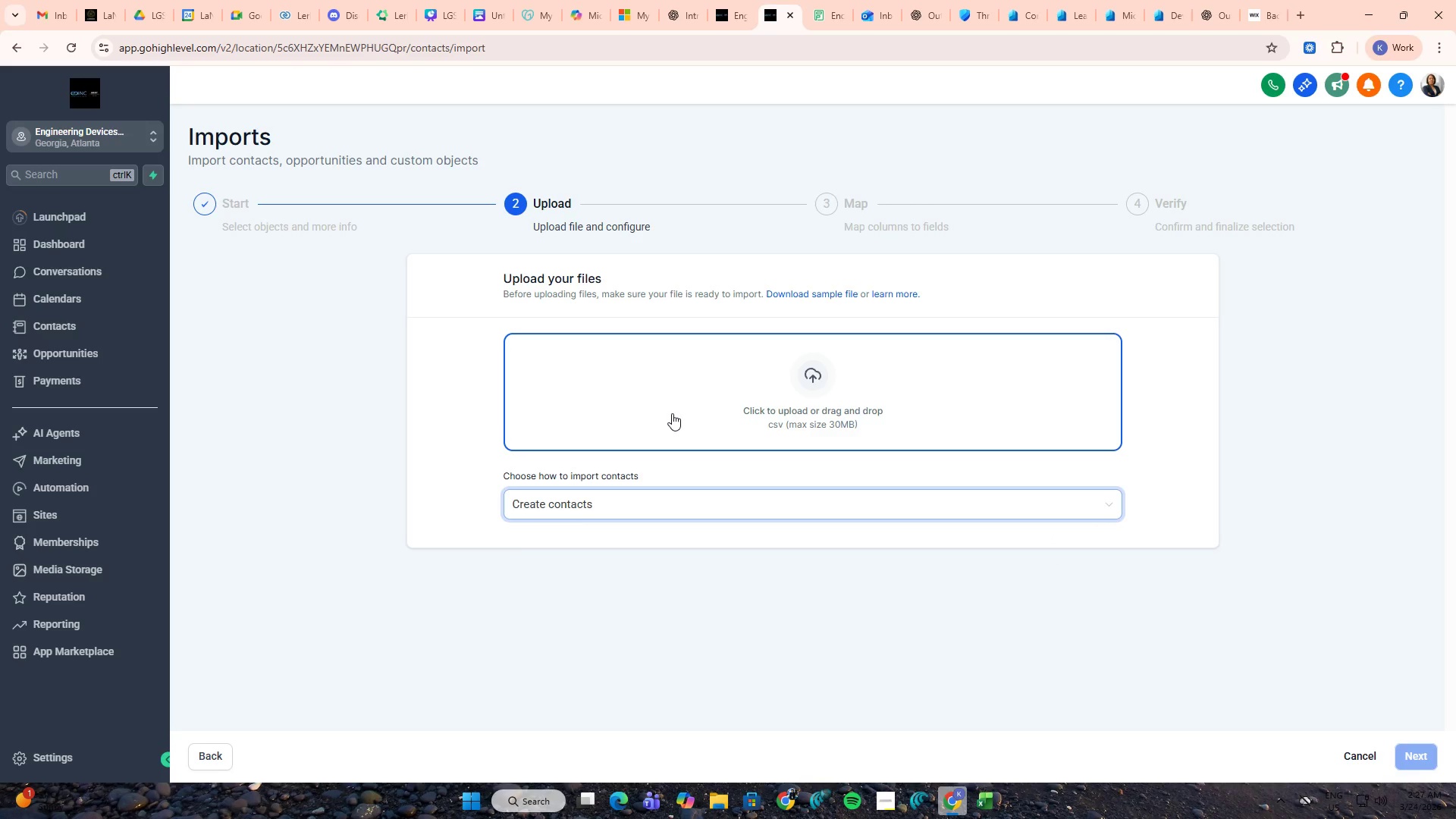 
left_click([672, 413])
 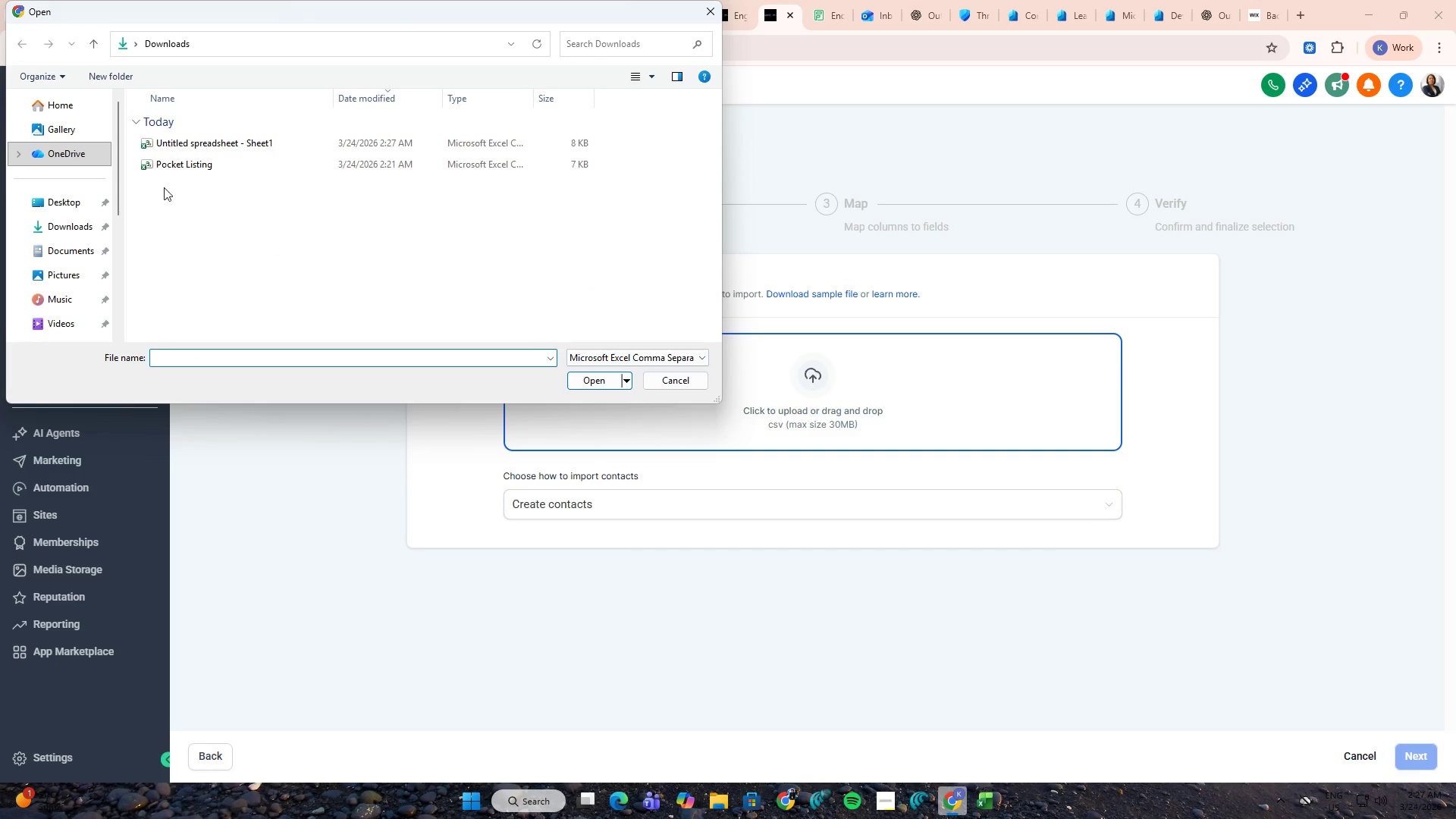 
left_click([193, 137])
 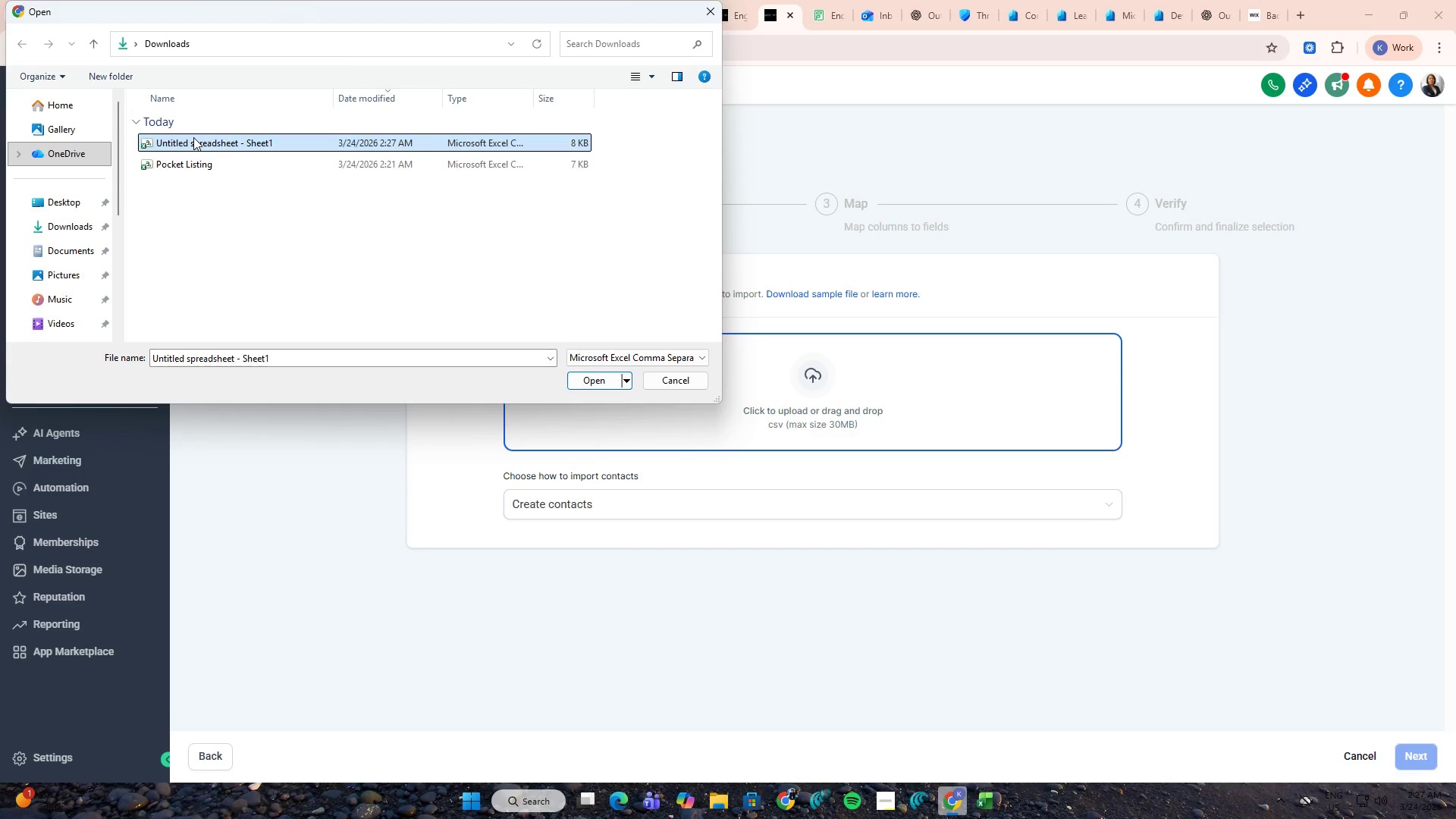 
key(NumpadEnter)
 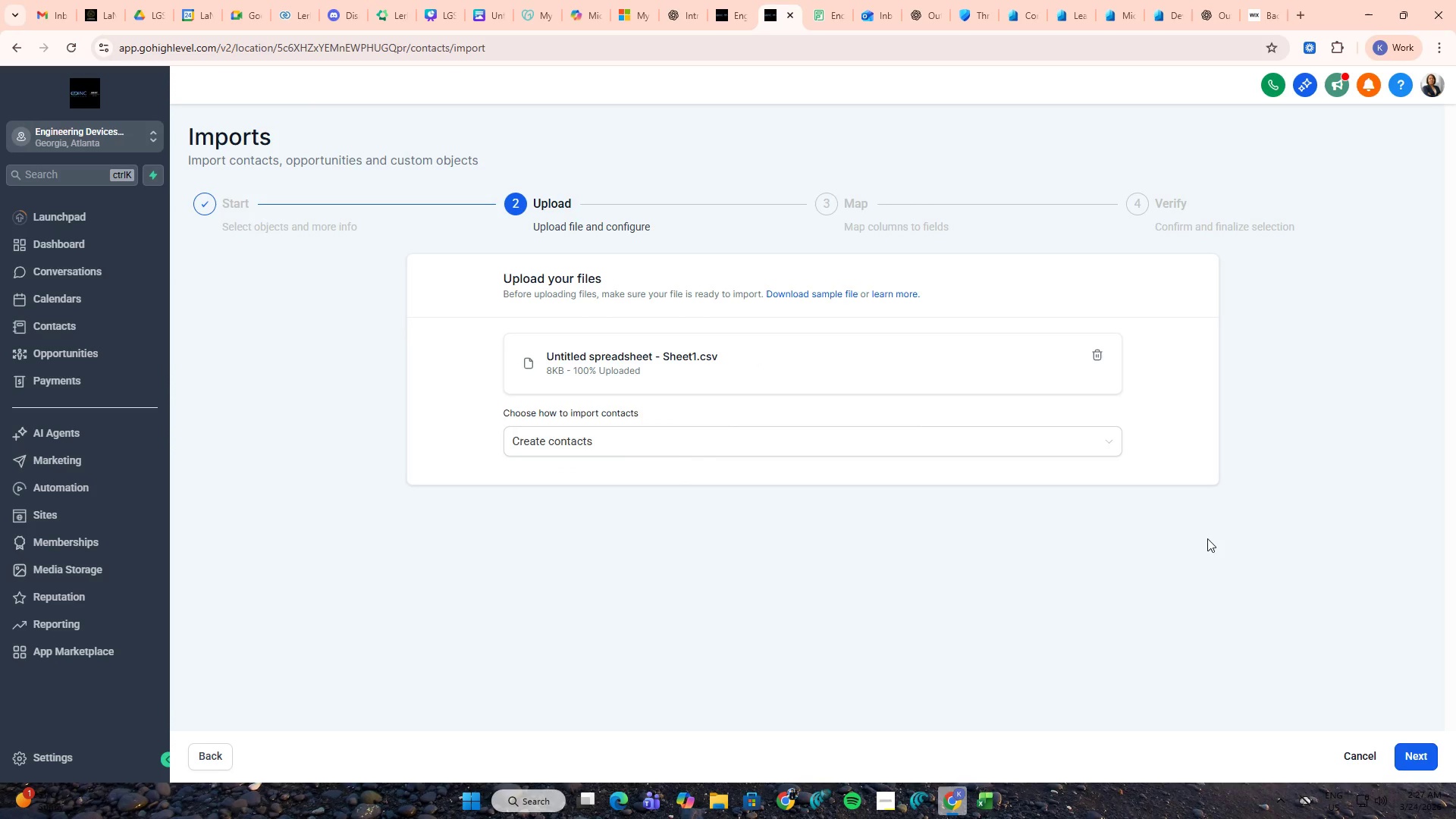 
left_click([1416, 755])
 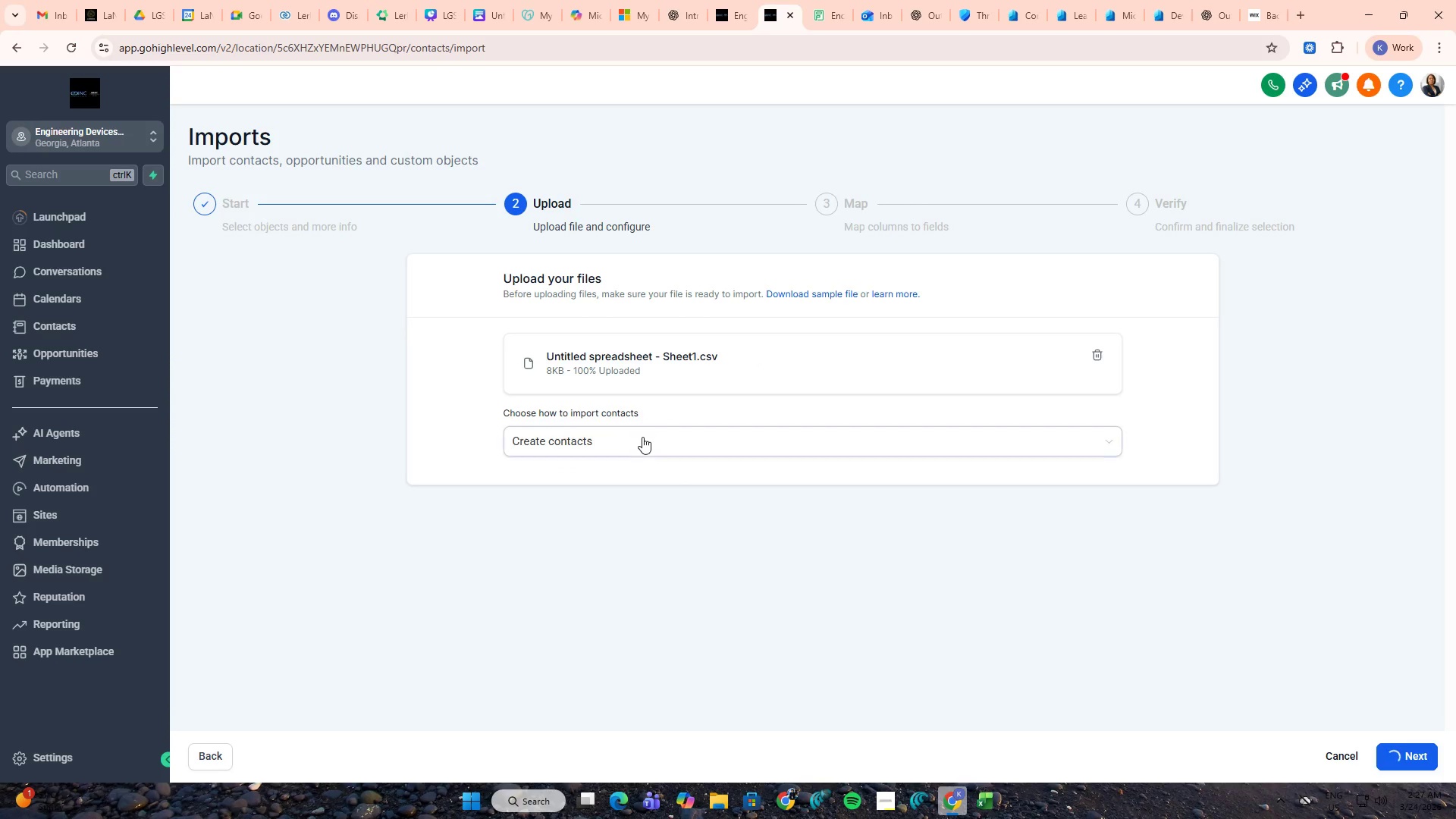 
mouse_move([656, 427])
 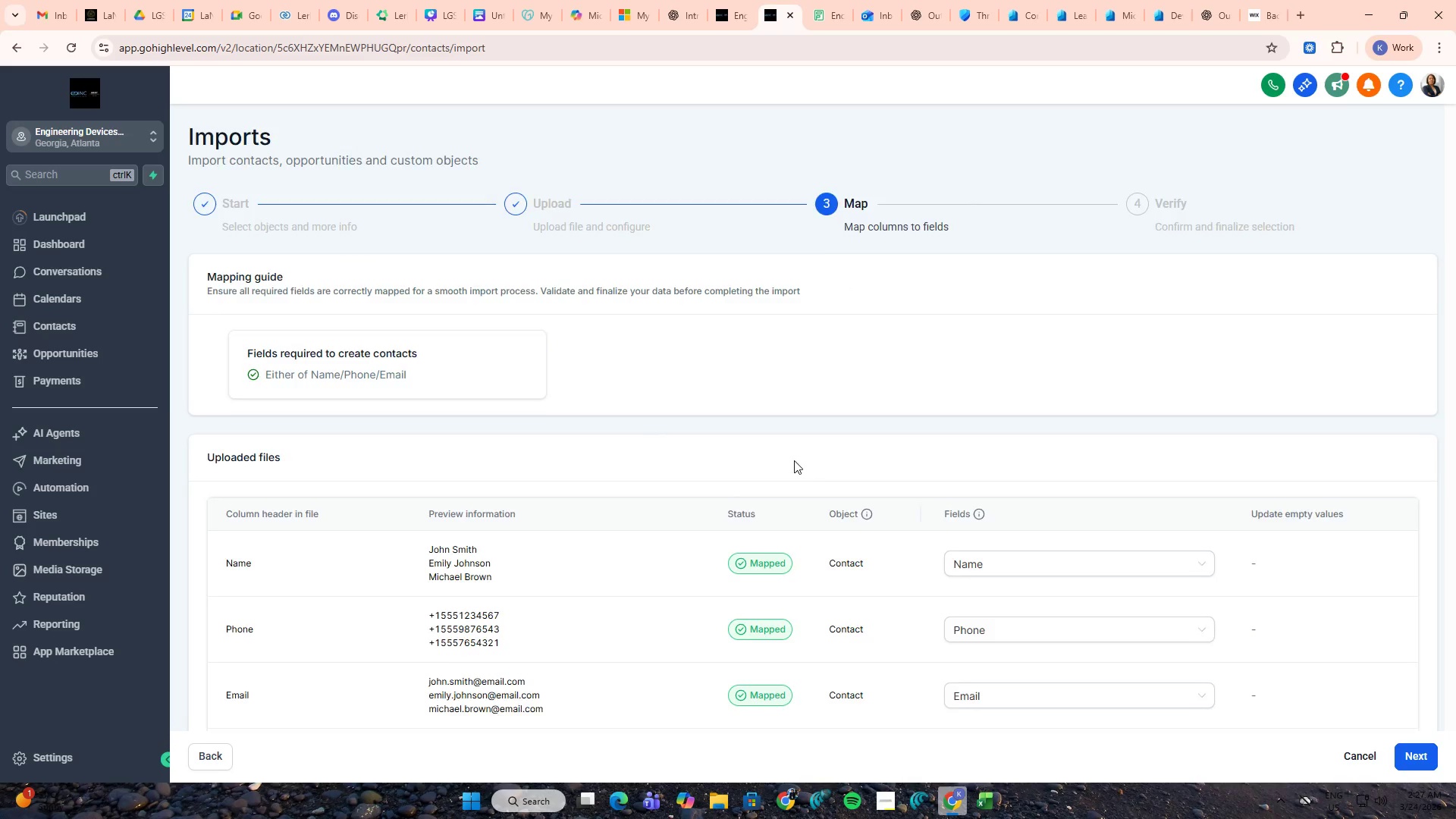 
scroll: coordinate [512, 523], scroll_direction: down, amount: 5.0
 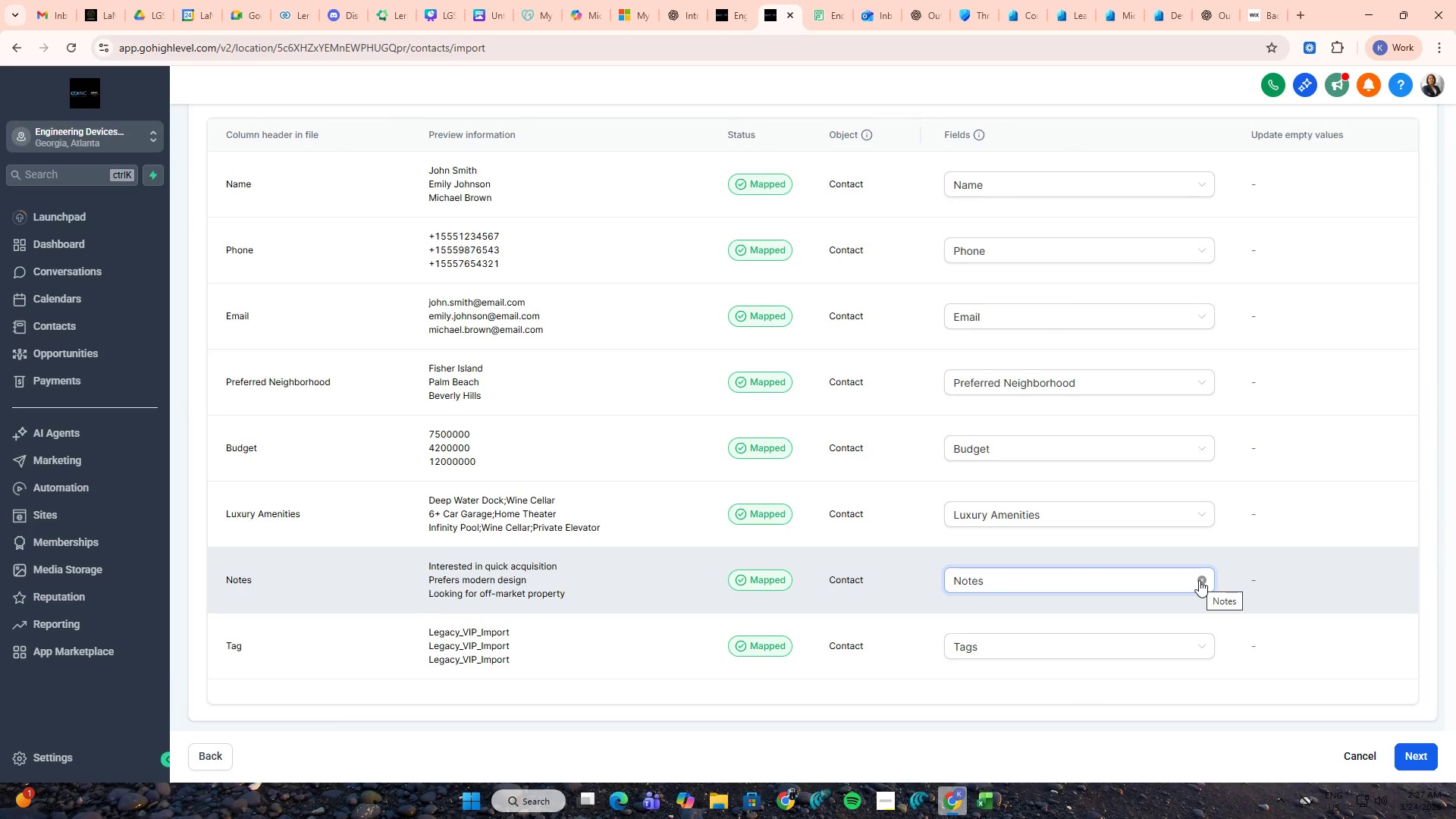 
left_click([1199, 580])
 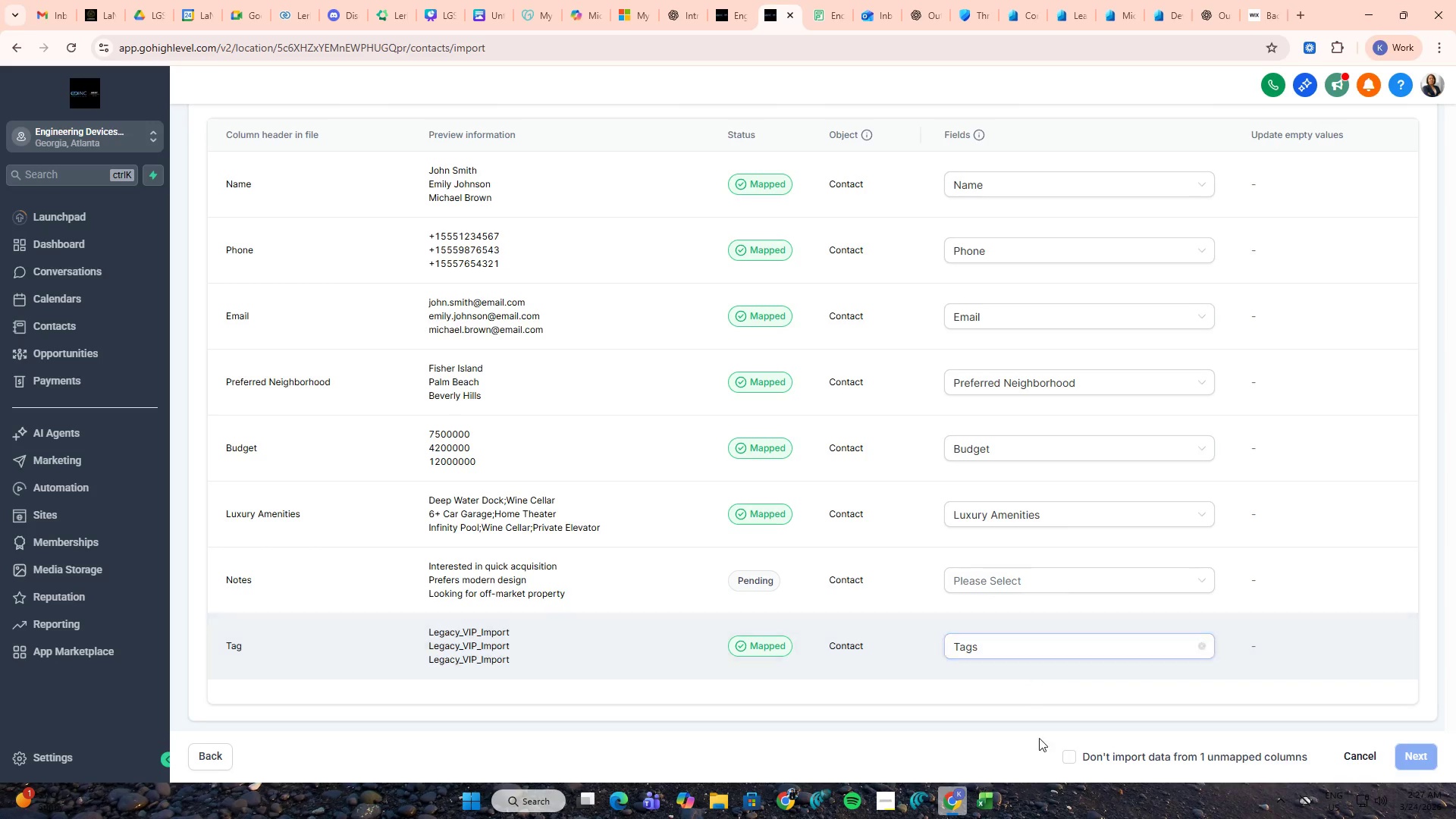 
wait(5.97)
 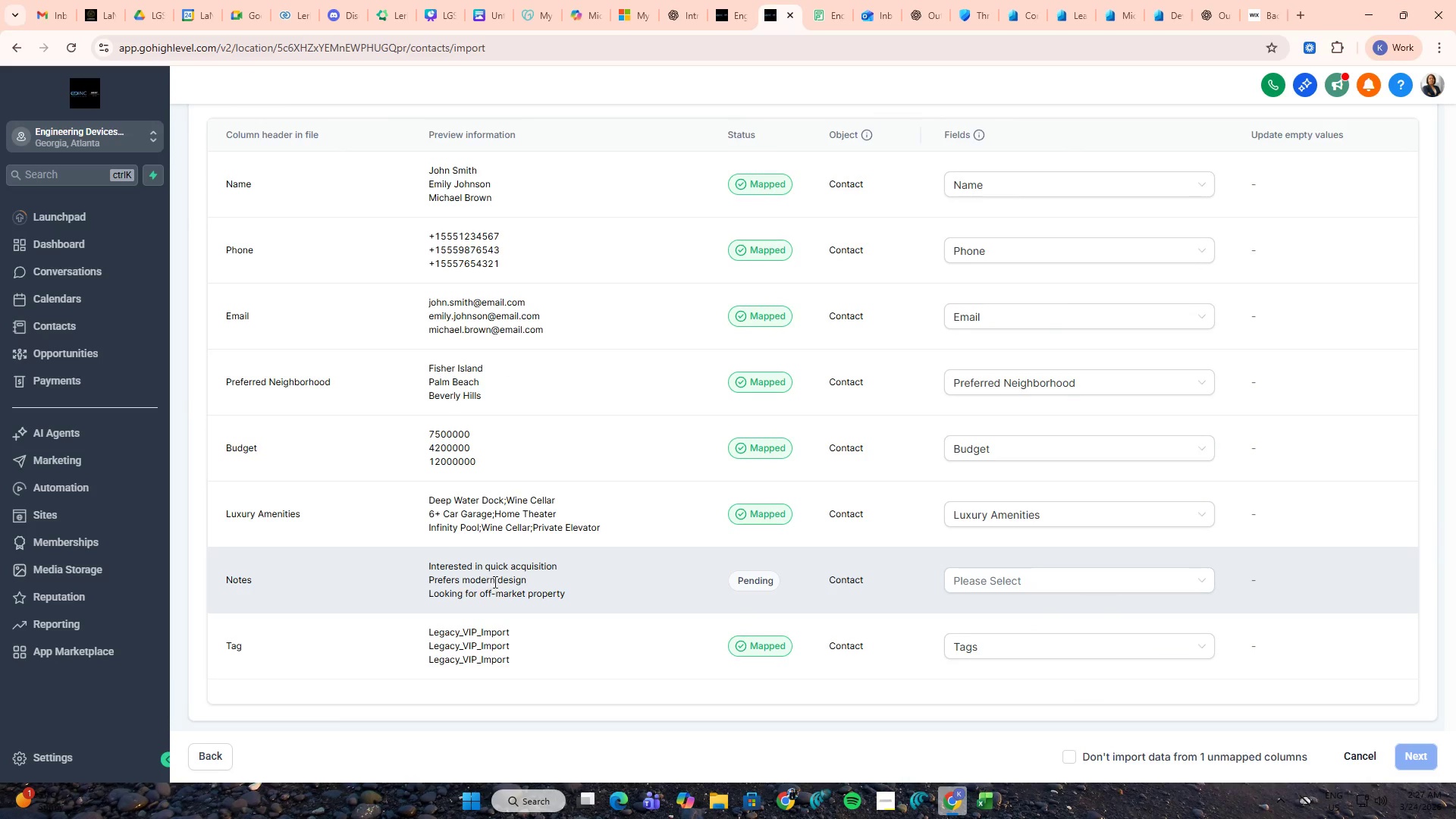 
scroll: coordinate [1003, 704], scroll_direction: down, amount: 3.0
 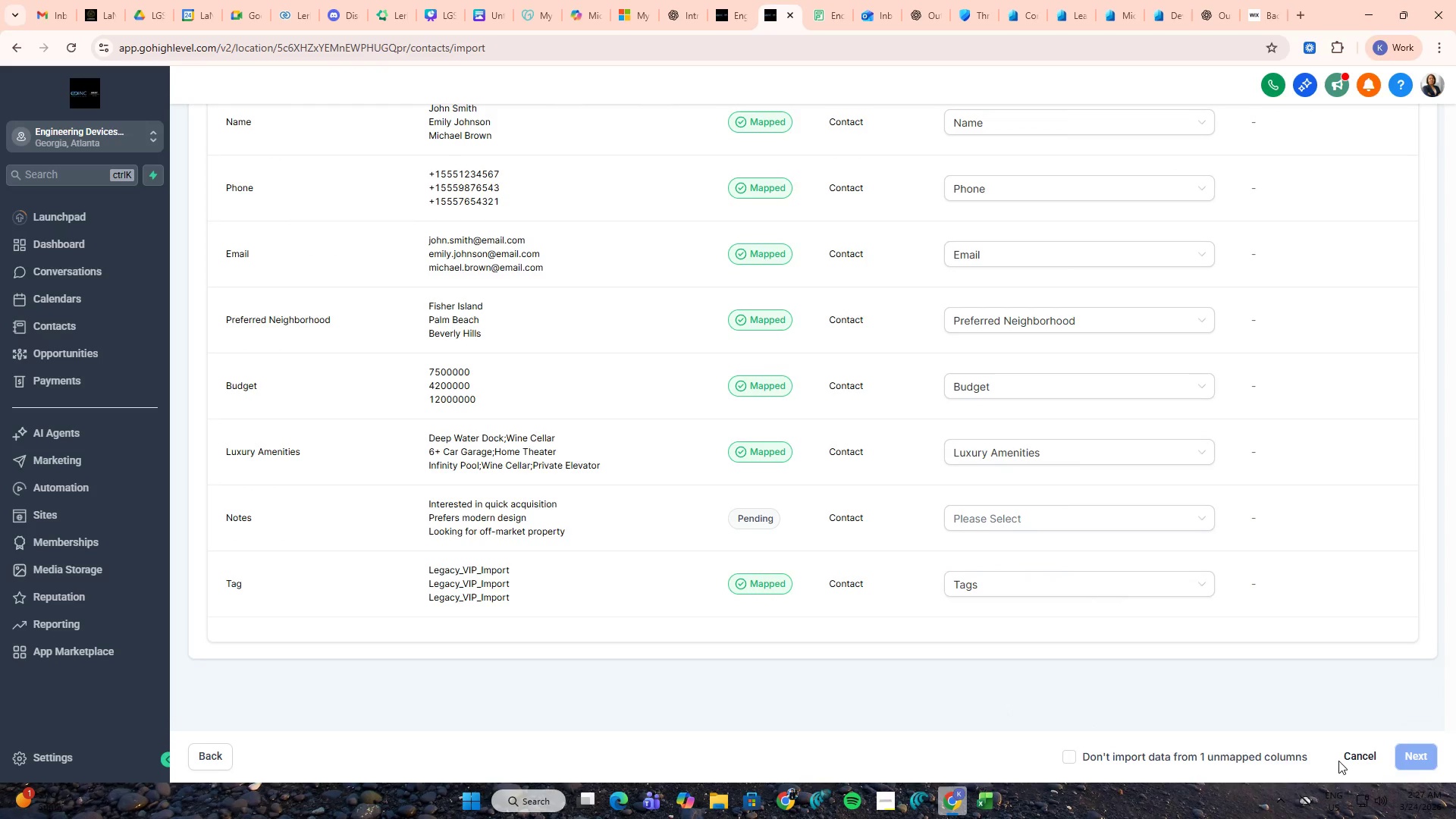 
left_click([1066, 757])
 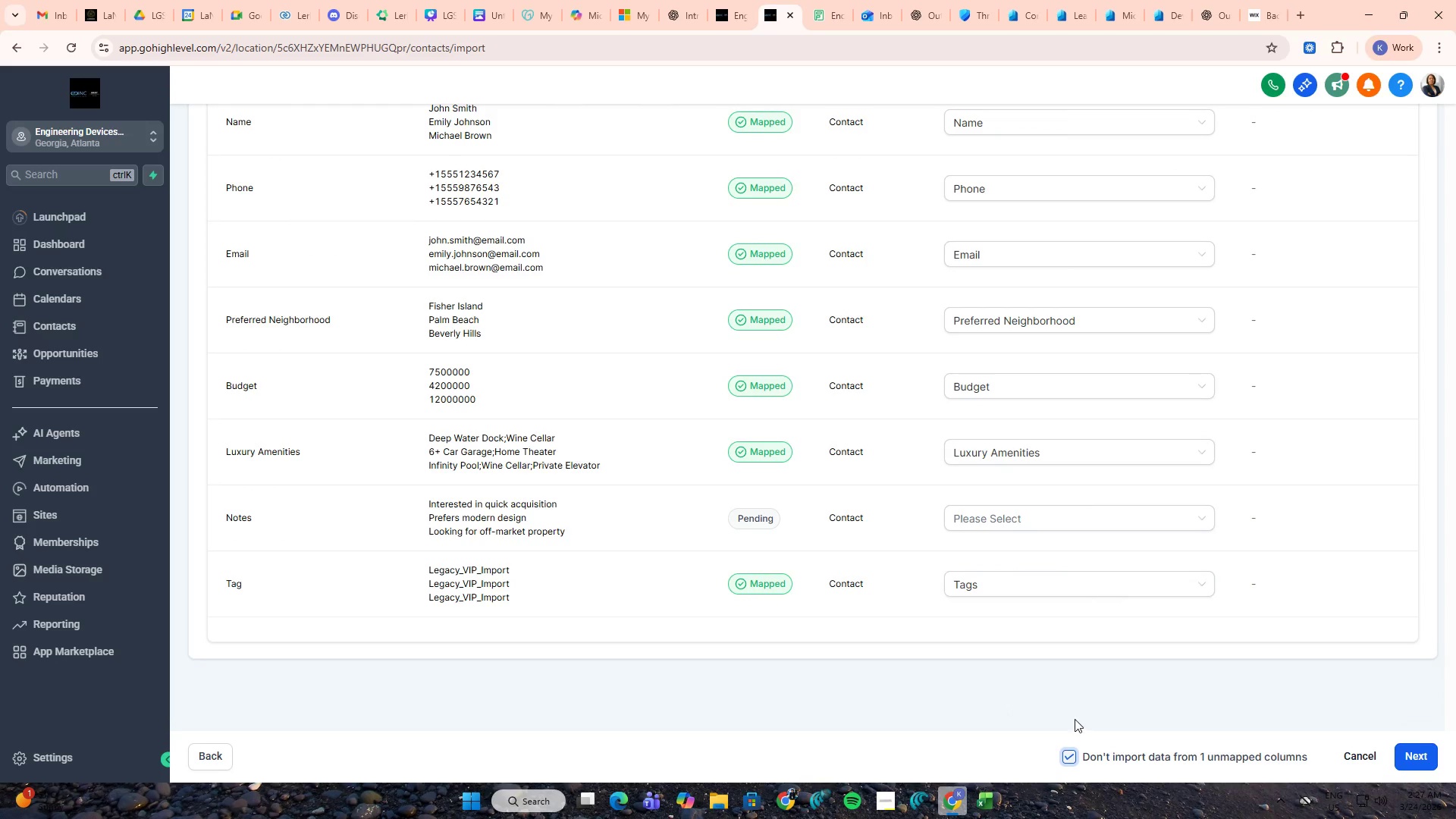 
scroll: coordinate [1068, 708], scroll_direction: up, amount: 3.0
 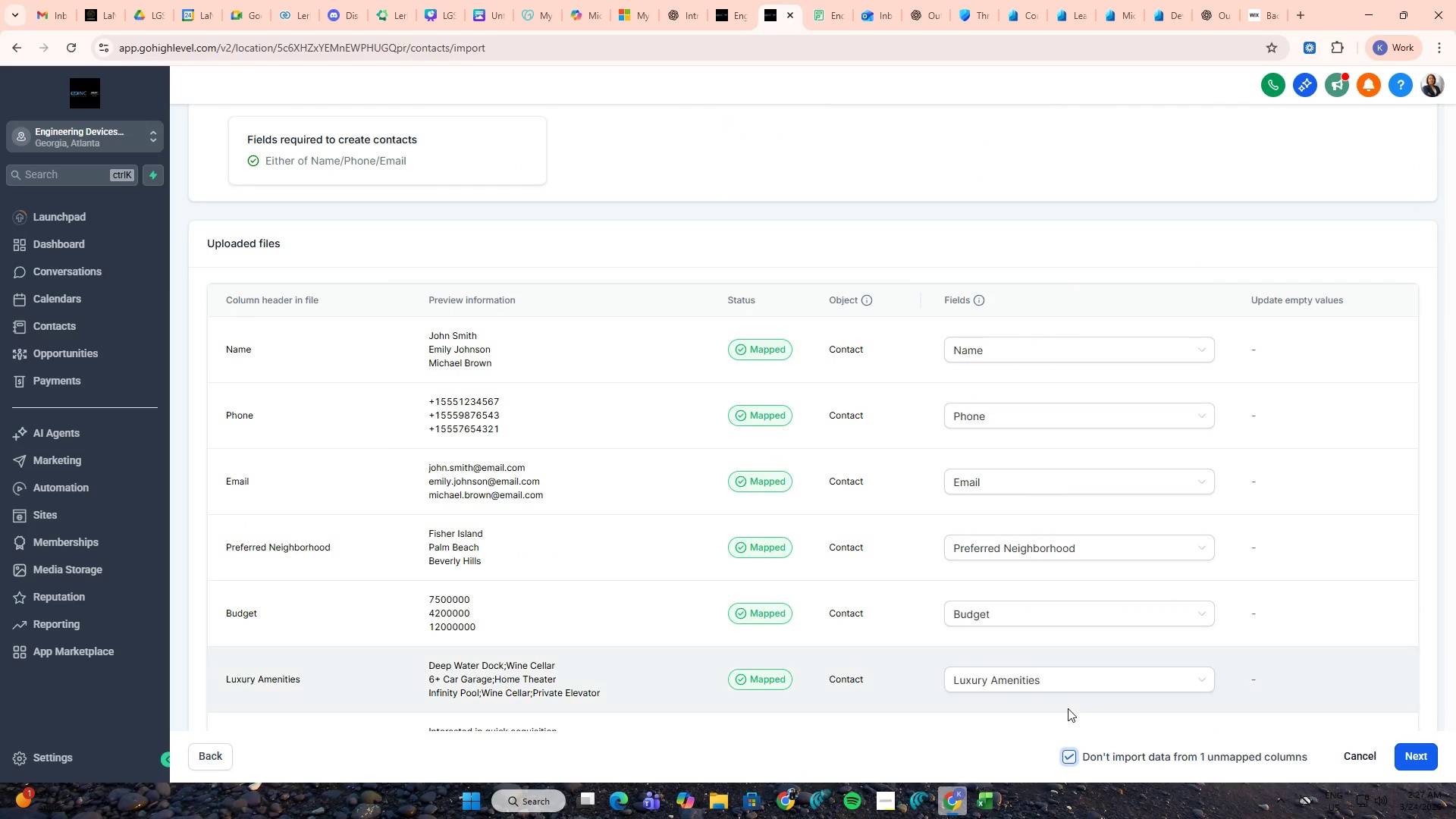 
scroll: coordinate [1068, 708], scroll_direction: down, amount: 2.0
 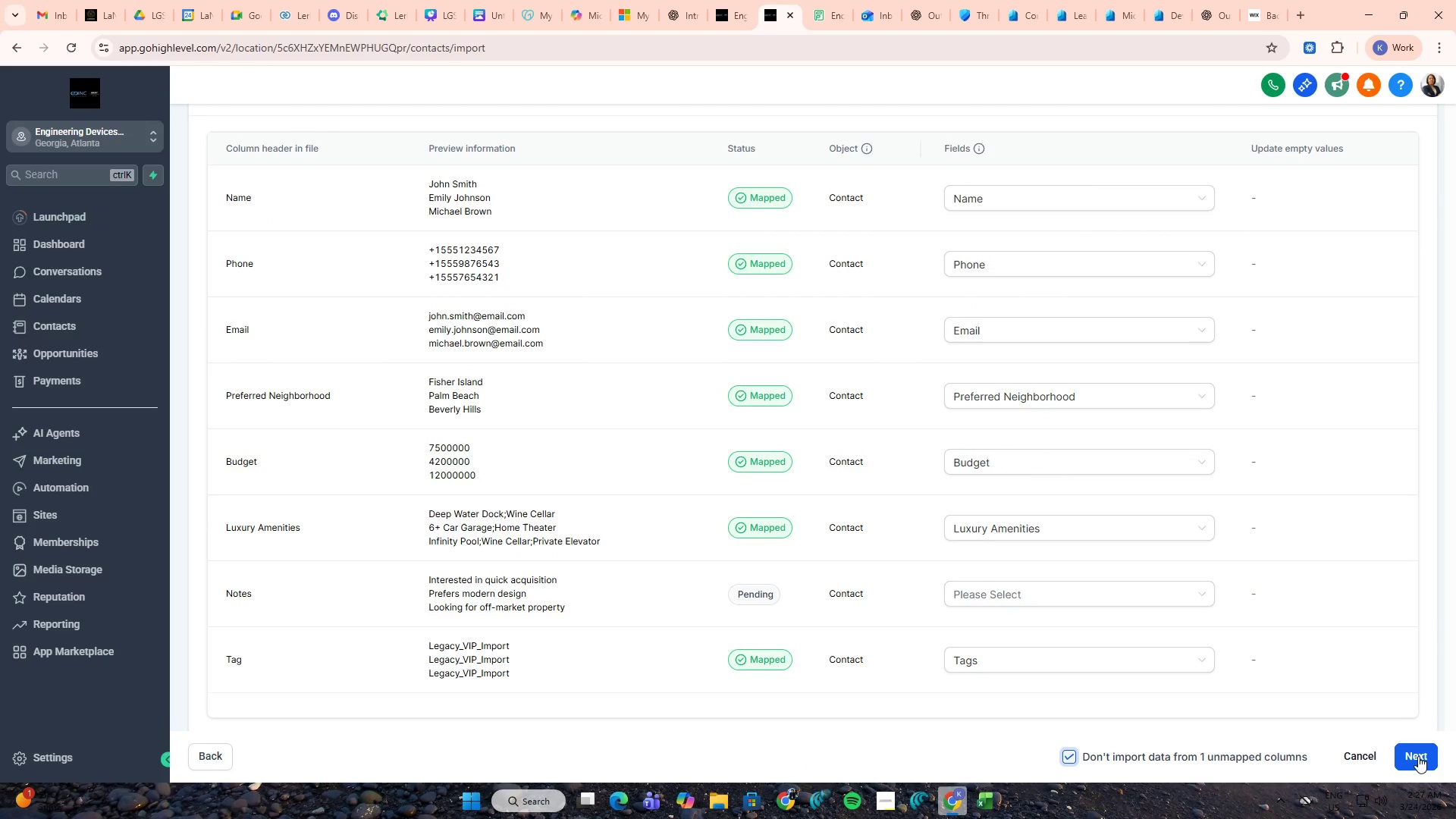 
wait(5.65)
 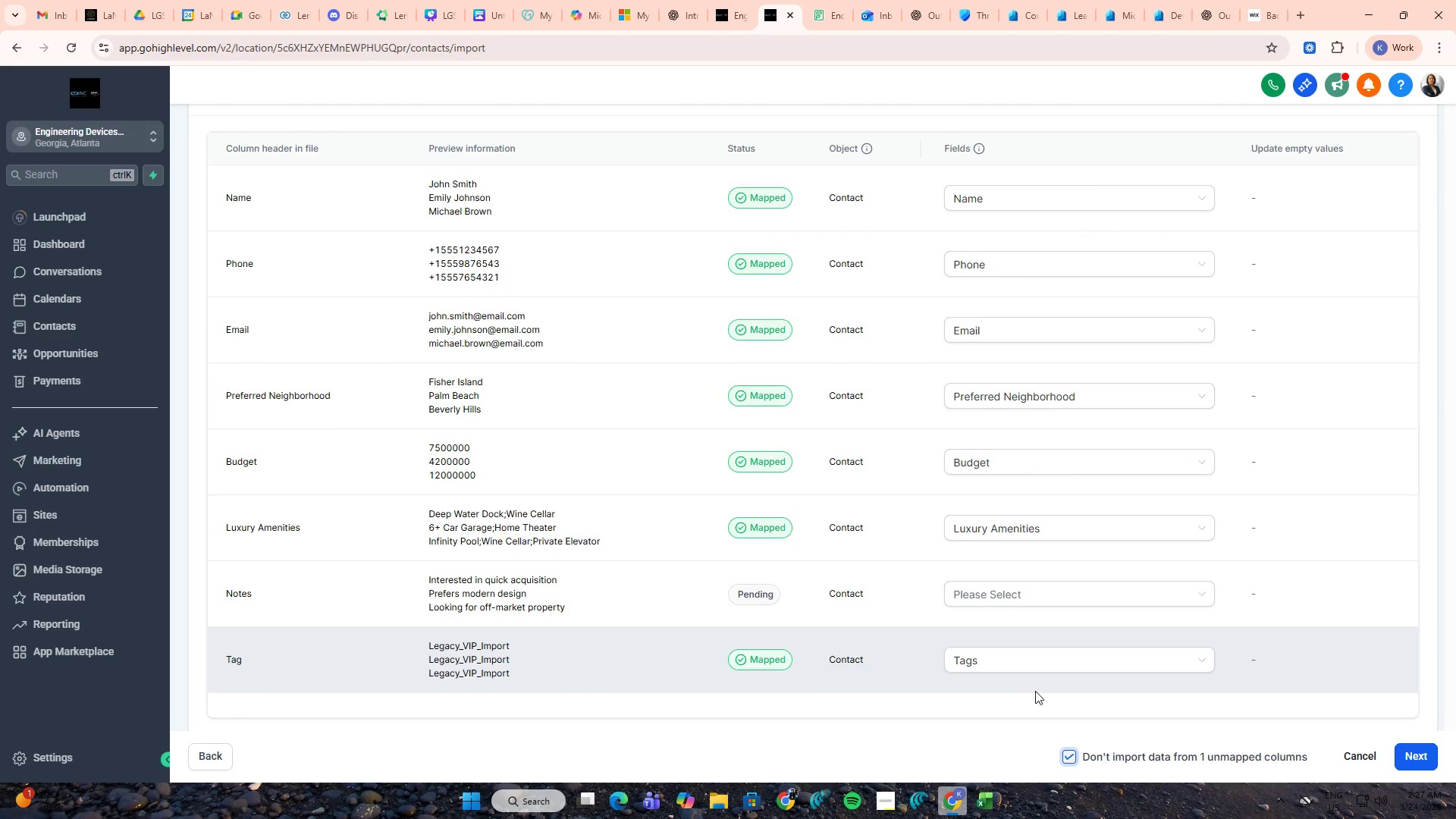 
left_click([1154, 265])
 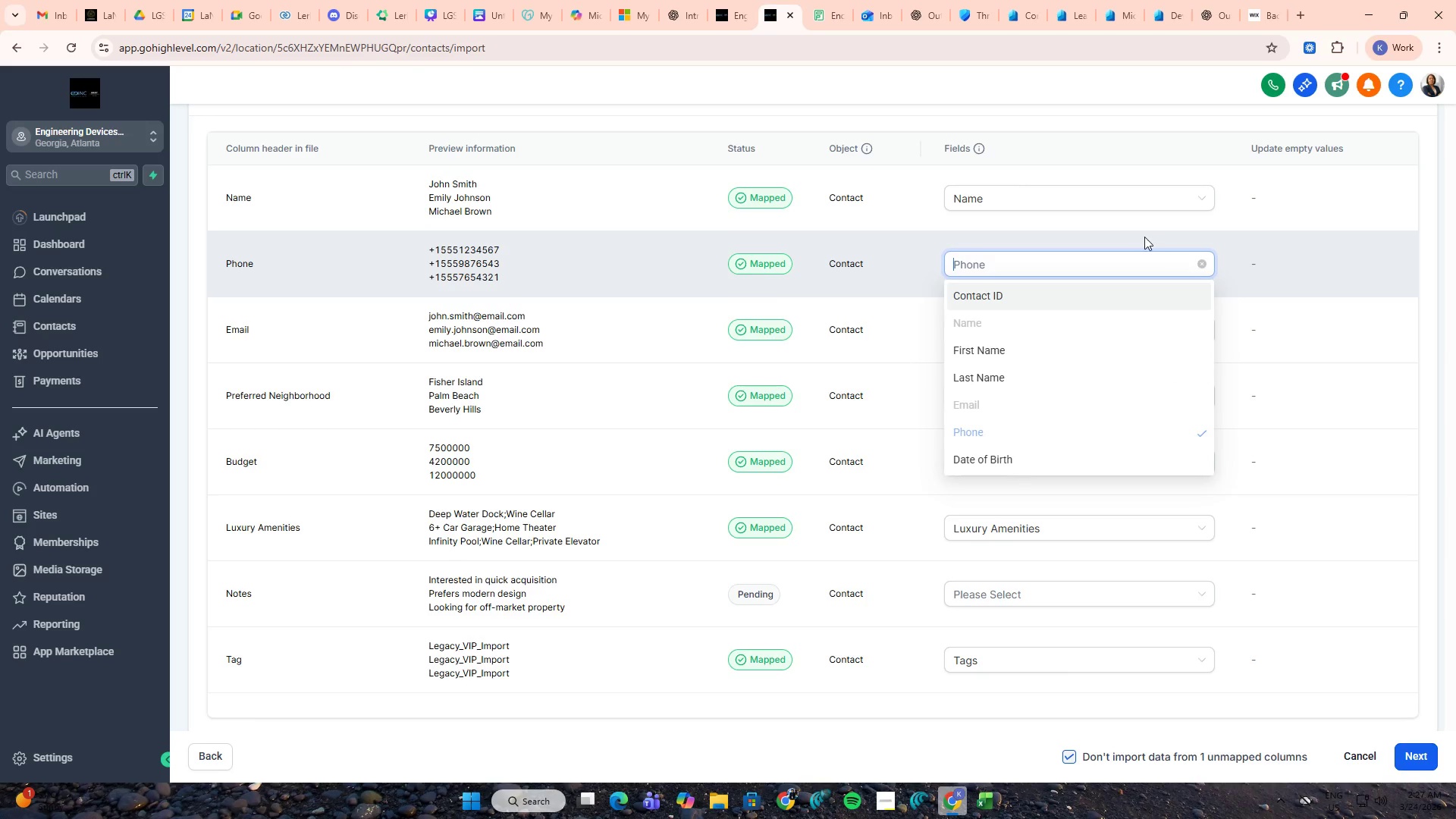 
left_click([1144, 231])
 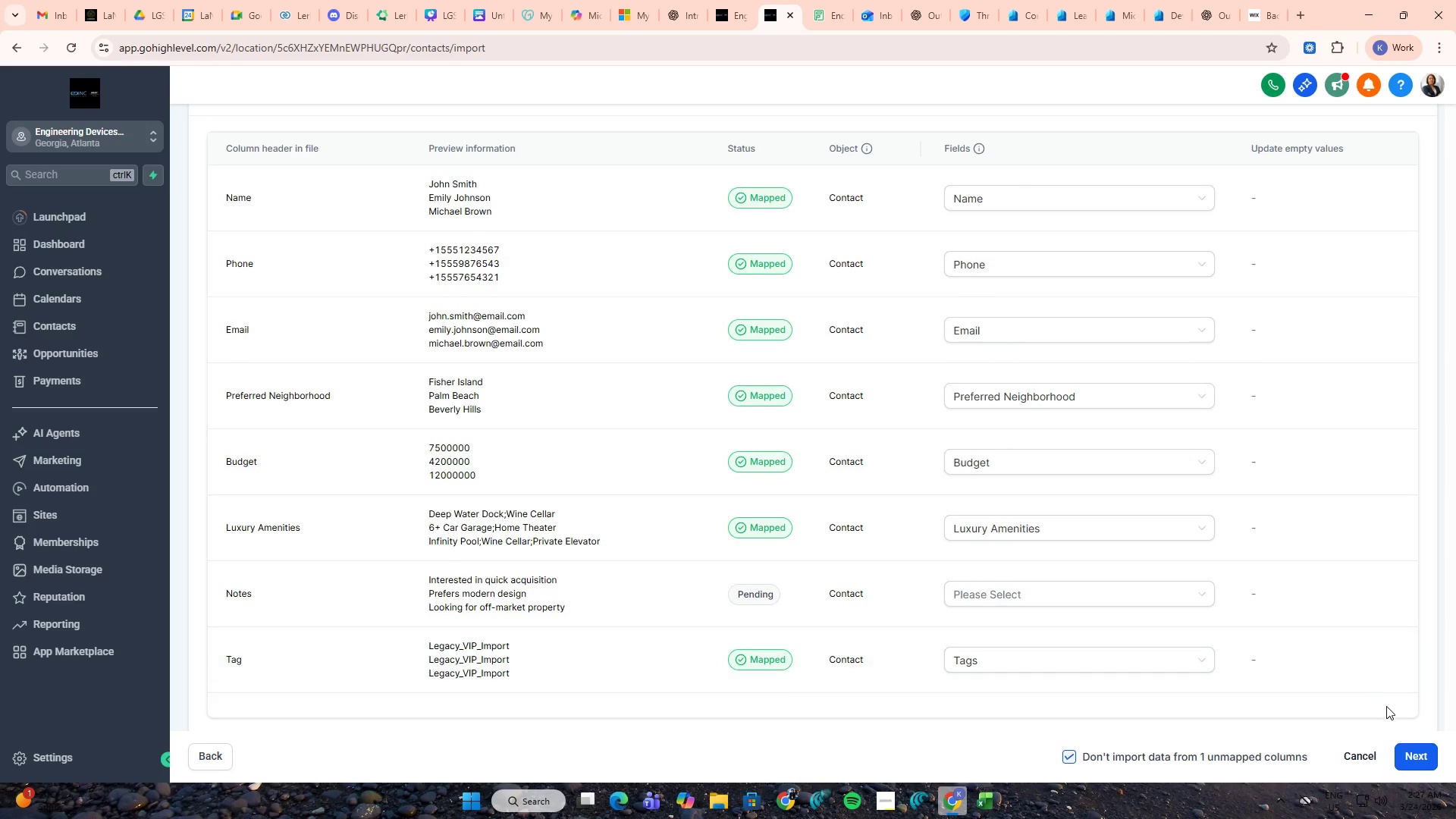 
left_click([1407, 753])
 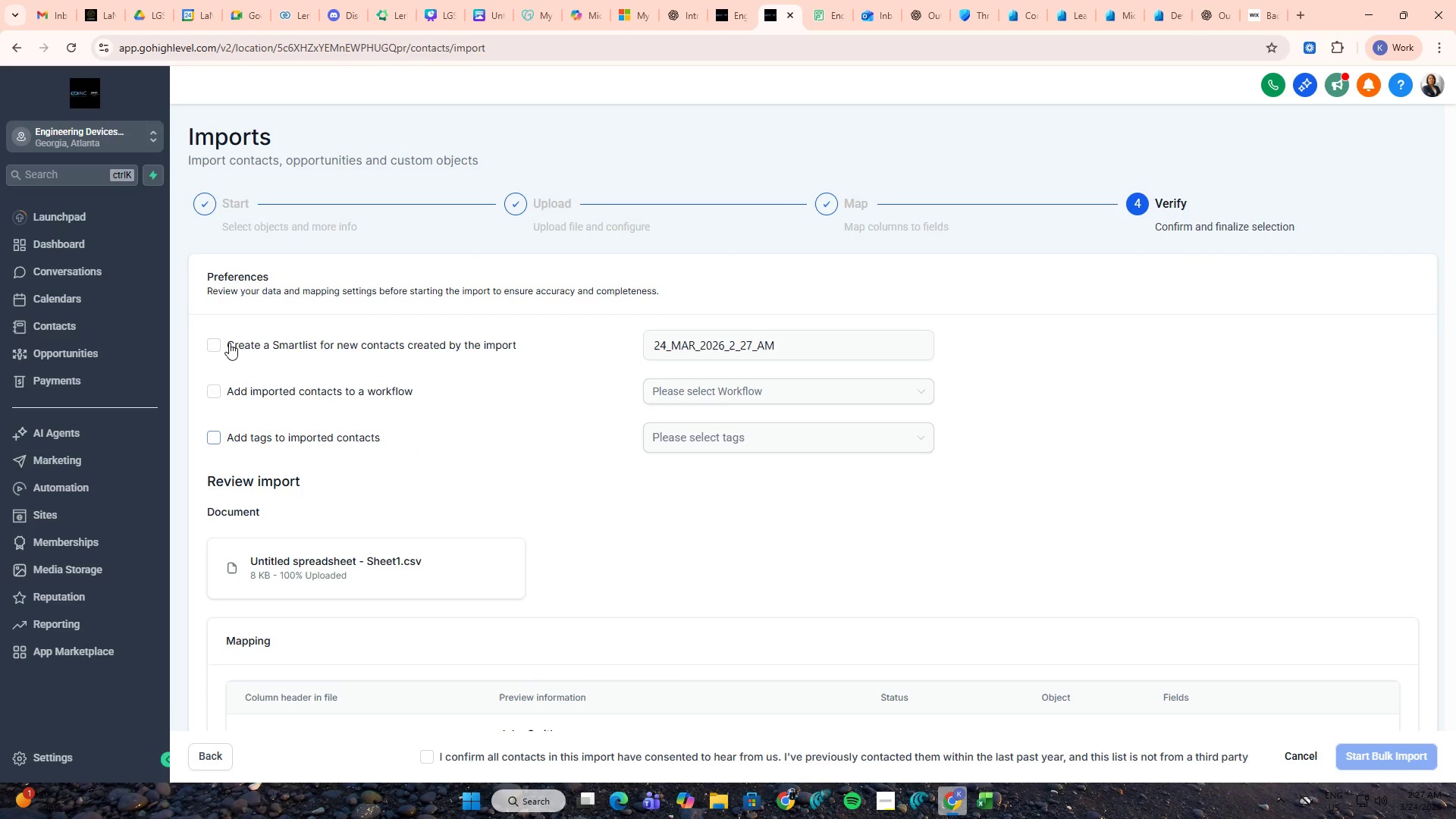 
left_click([217, 343])
 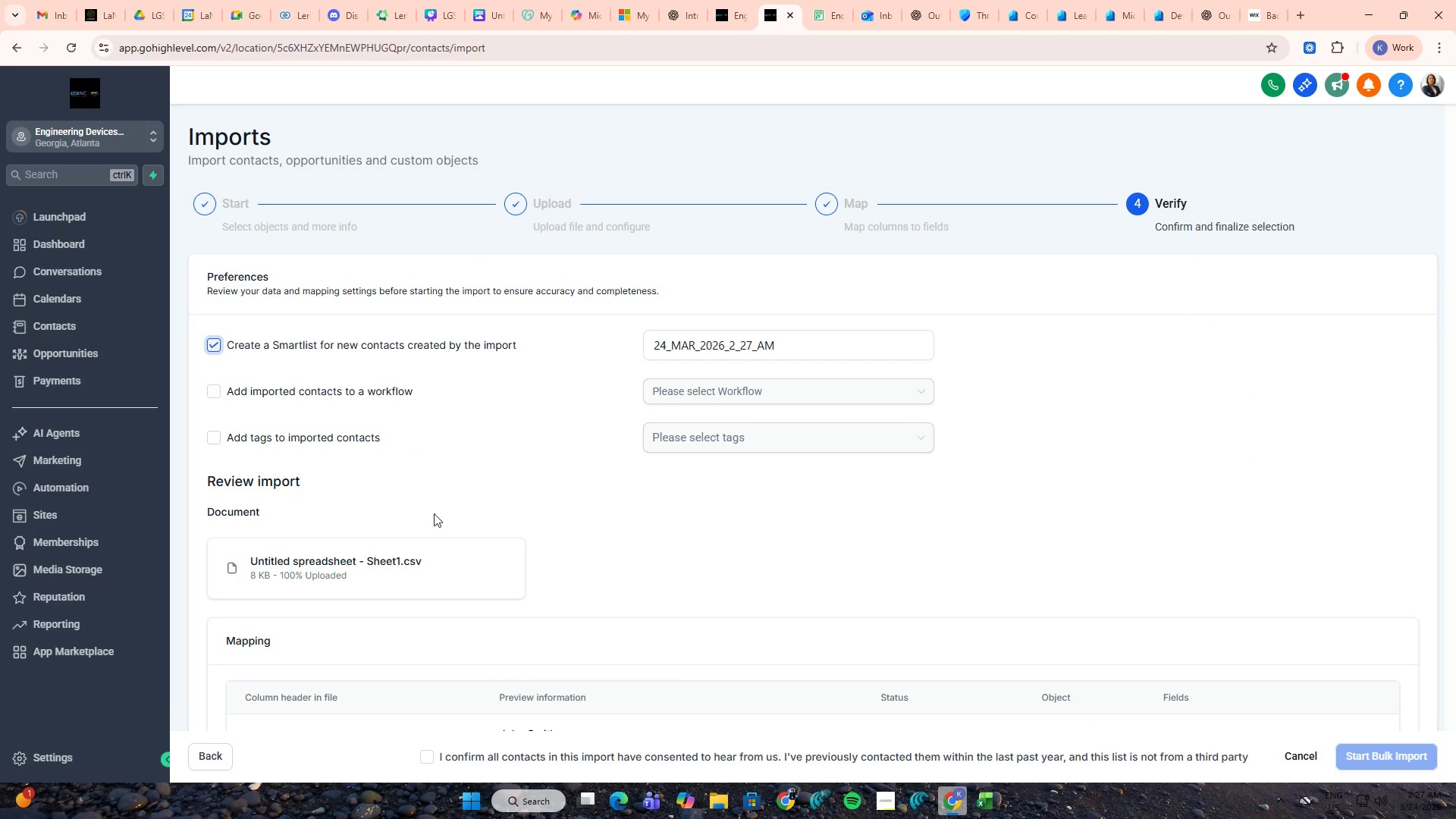 
scroll: coordinate [451, 603], scroll_direction: down, amount: 7.0
 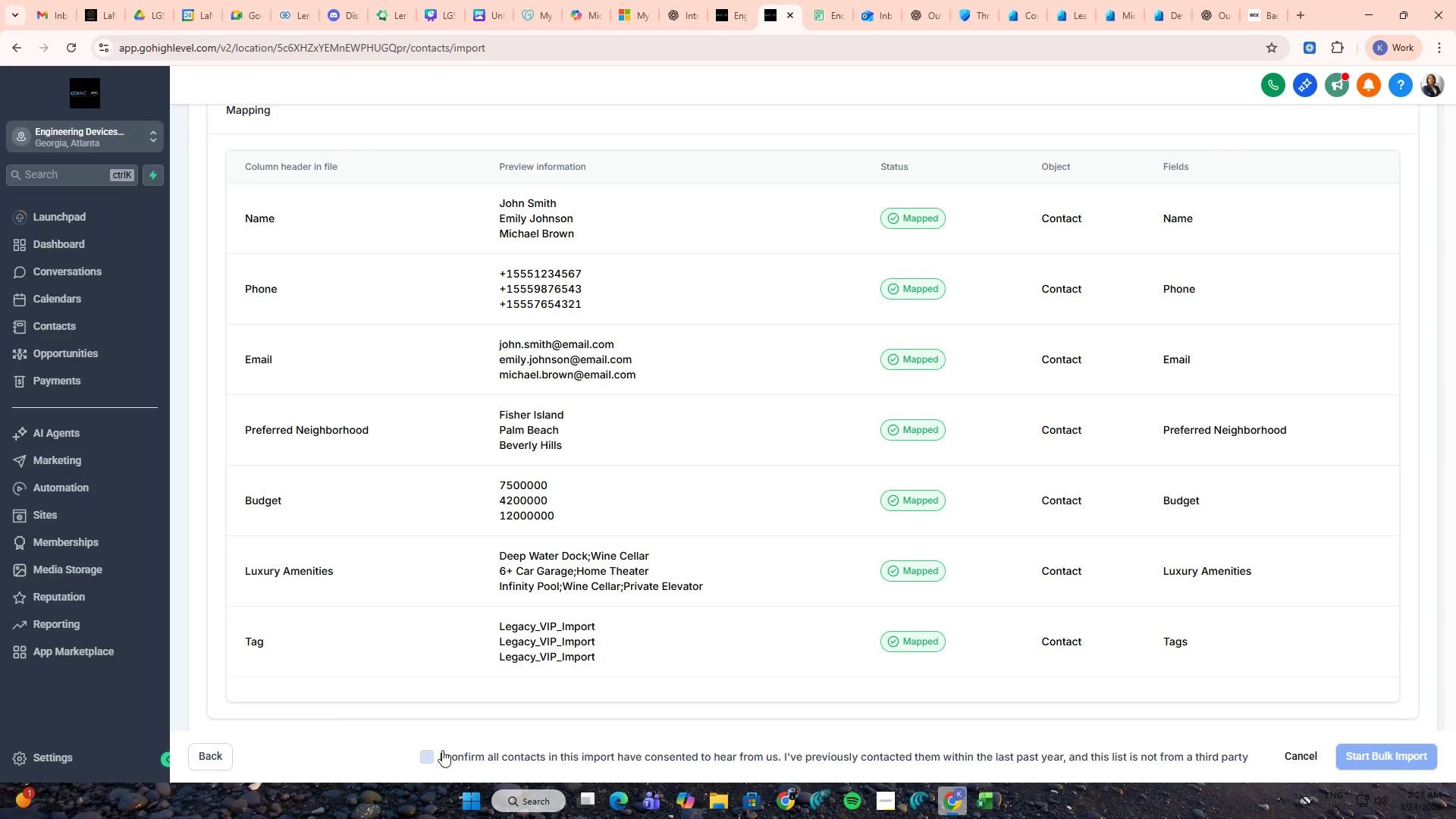 
left_click([440, 752])
 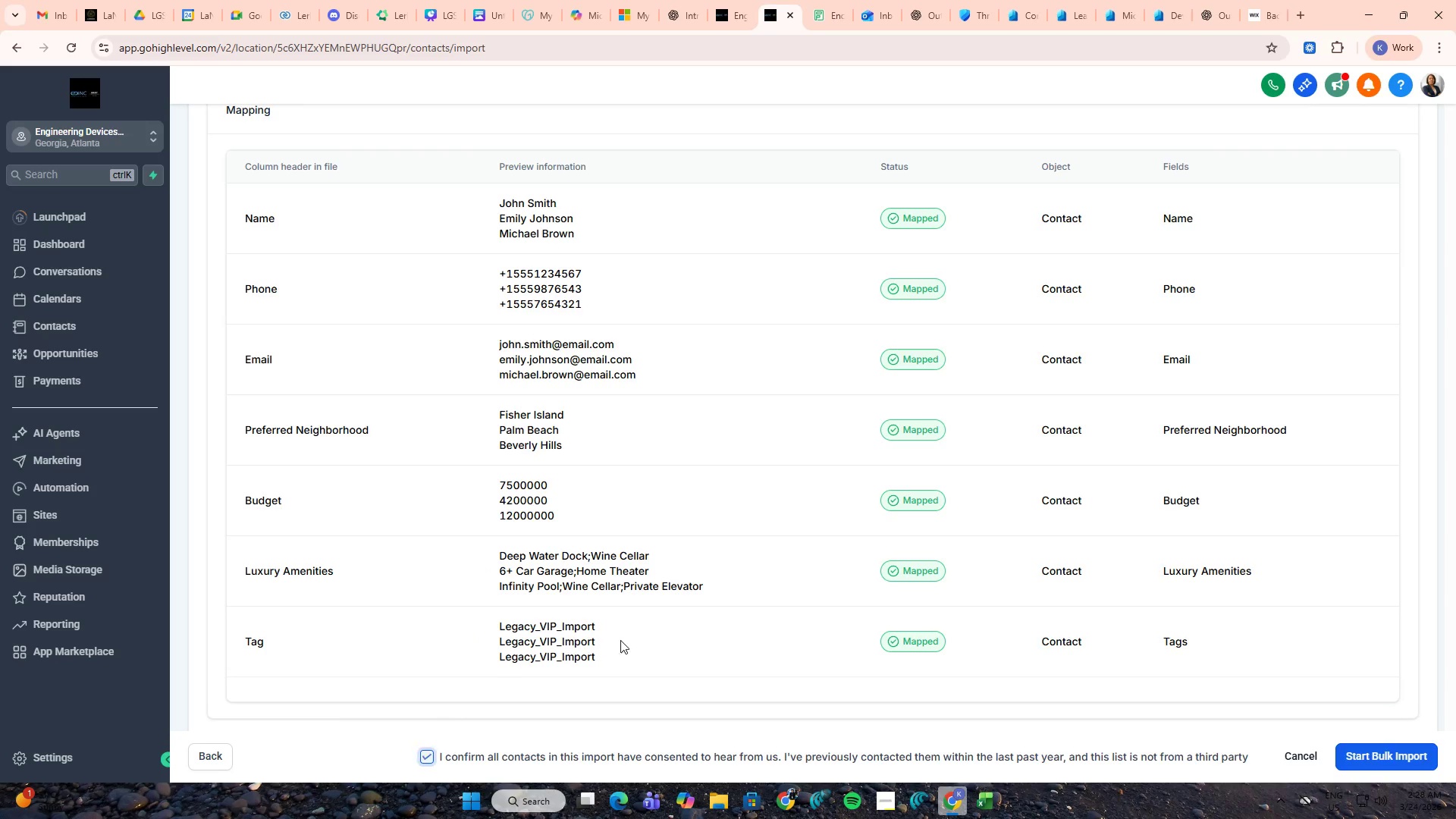 
scroll: coordinate [762, 616], scroll_direction: up, amount: 3.0
 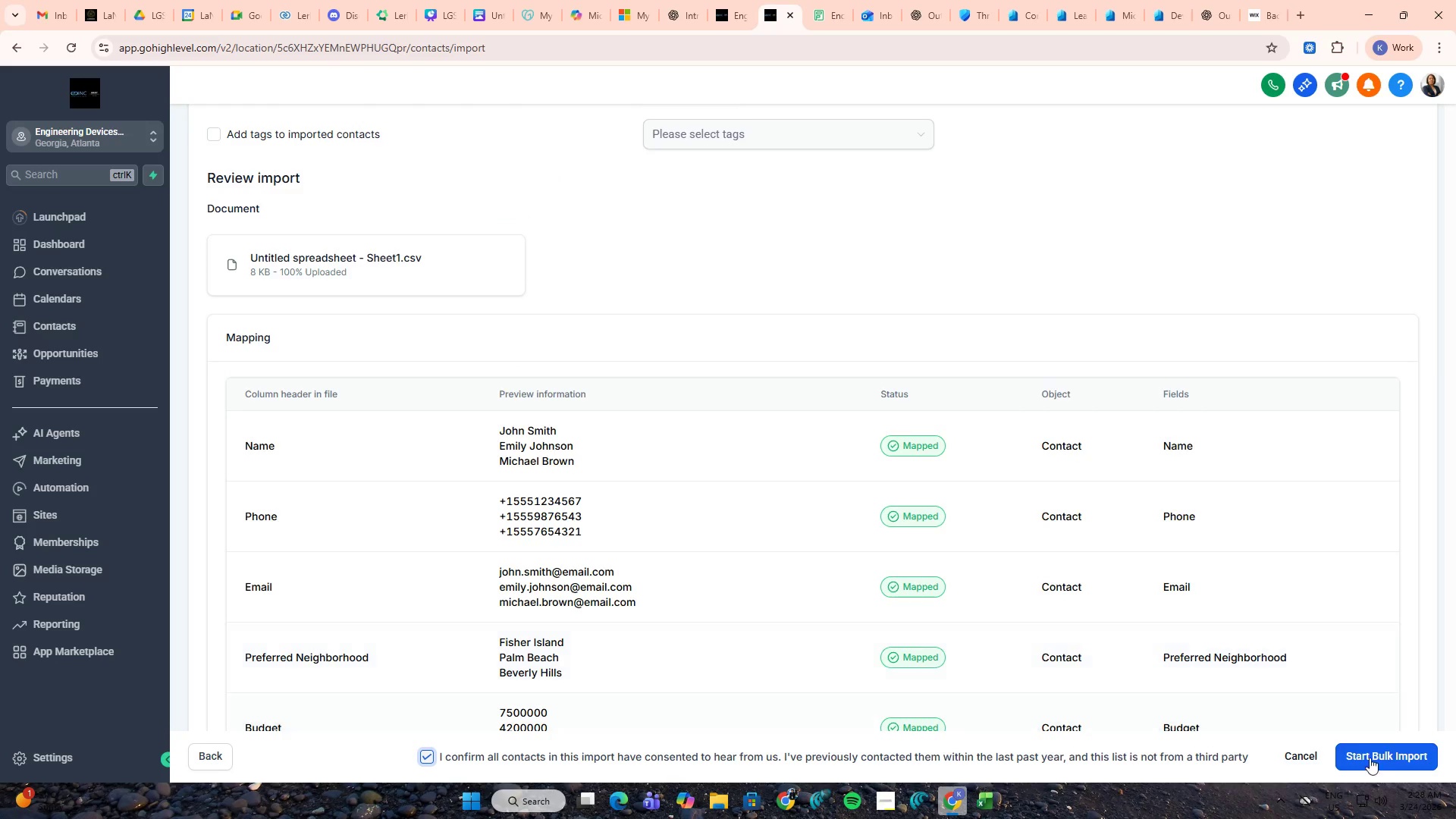 
left_click([1375, 761])
 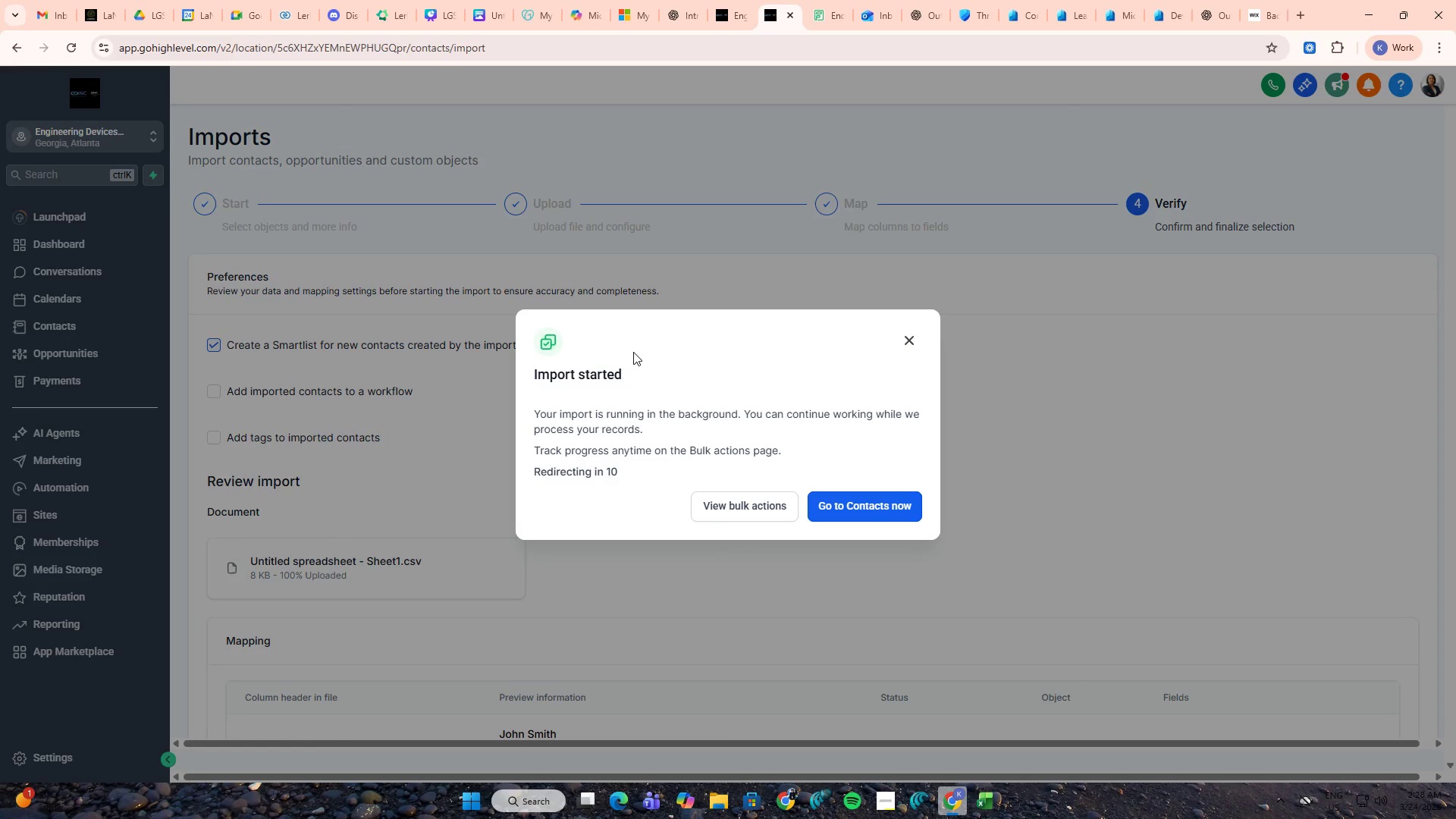 
left_click([742, 504])
 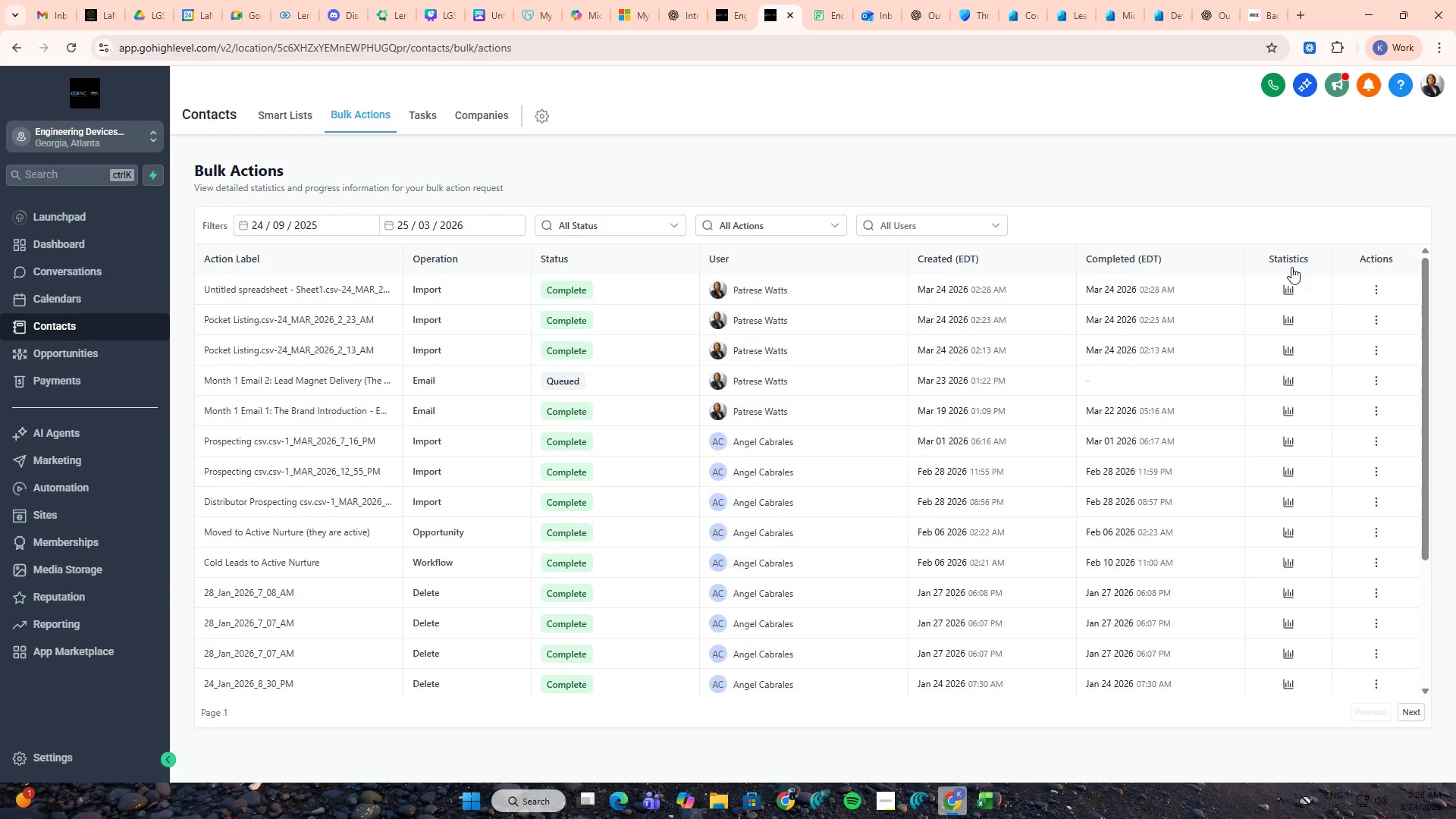 
left_click([1288, 292])
 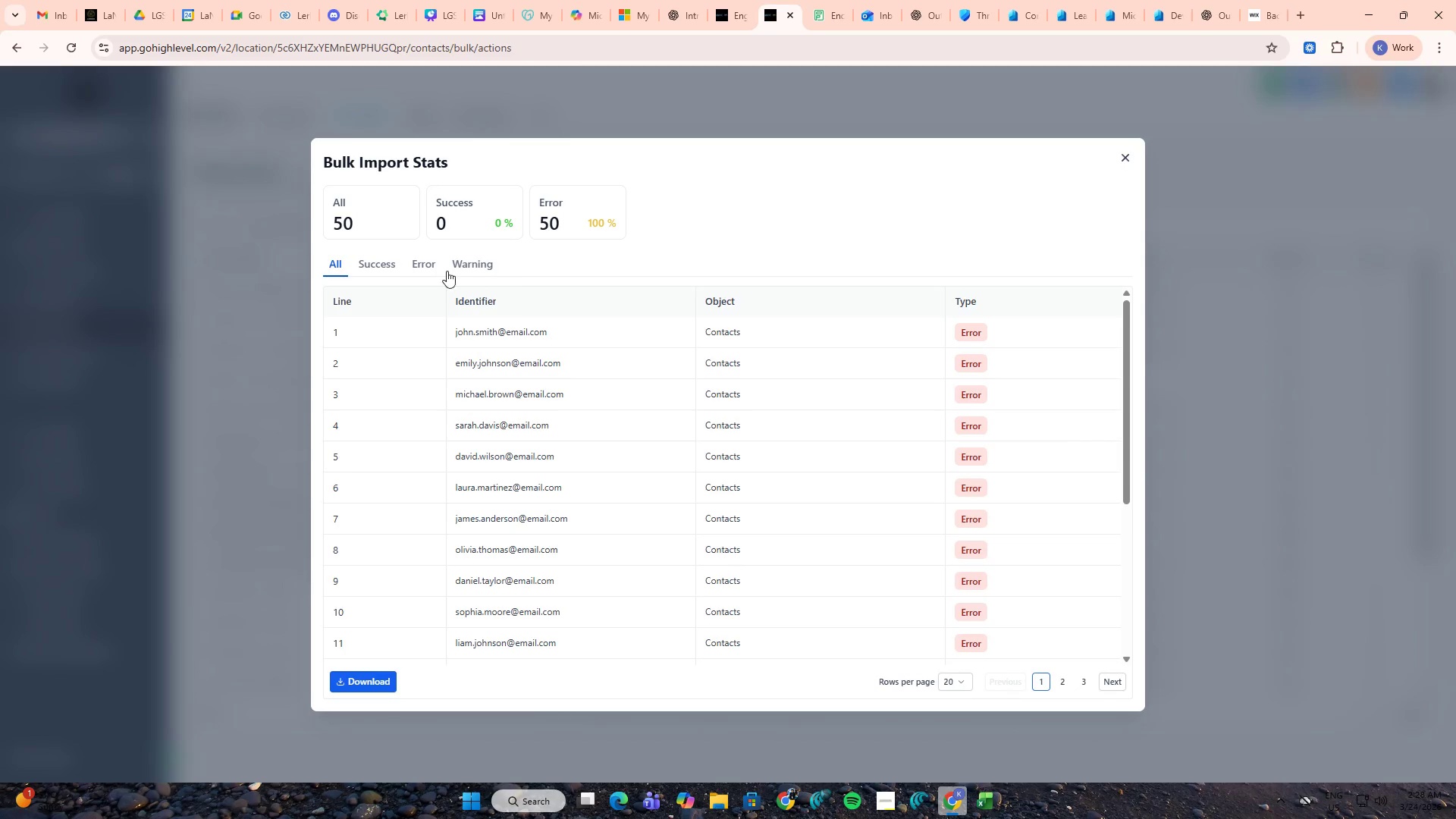 
left_click([431, 268])
 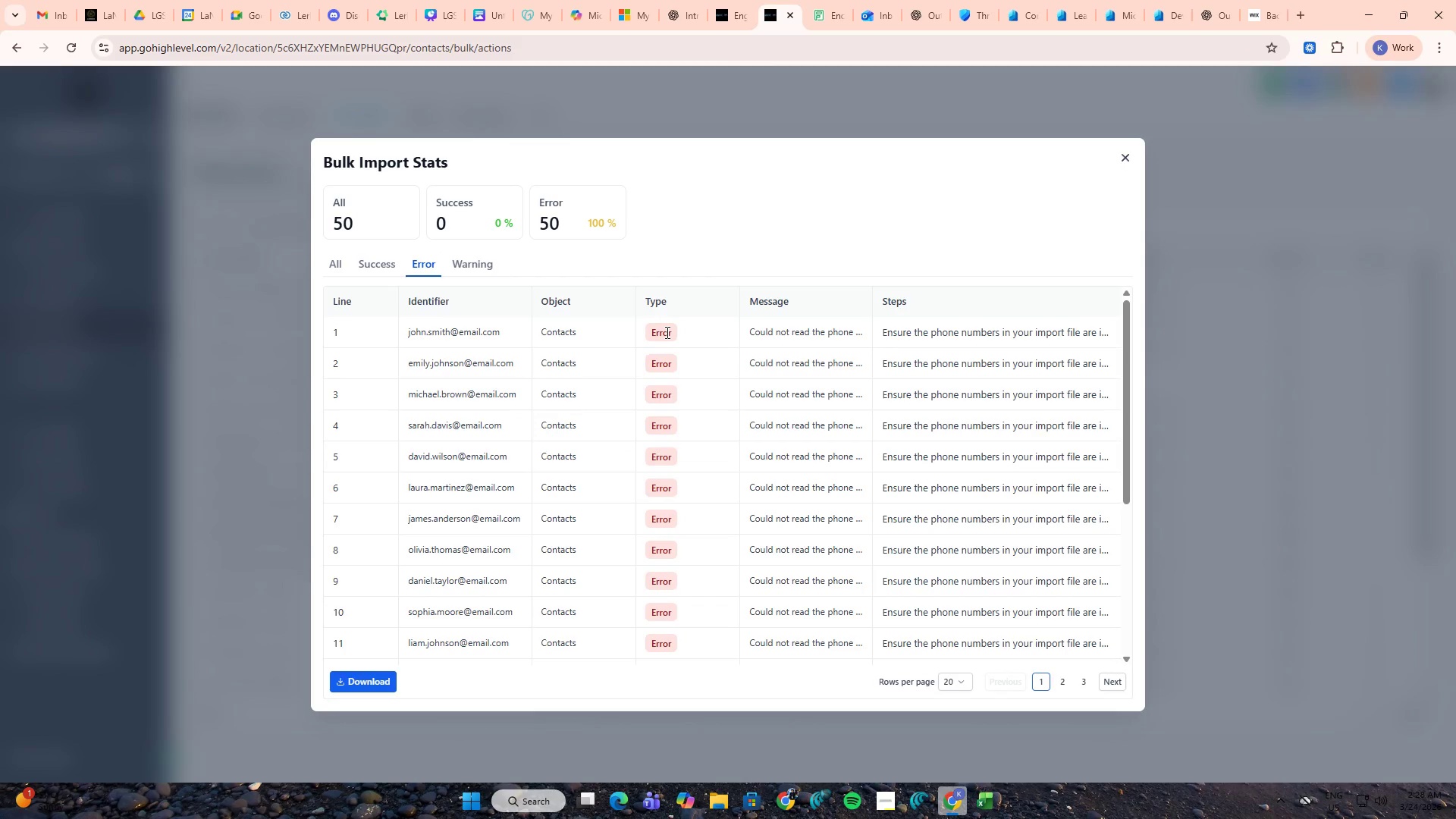 
mouse_move([788, 332])
 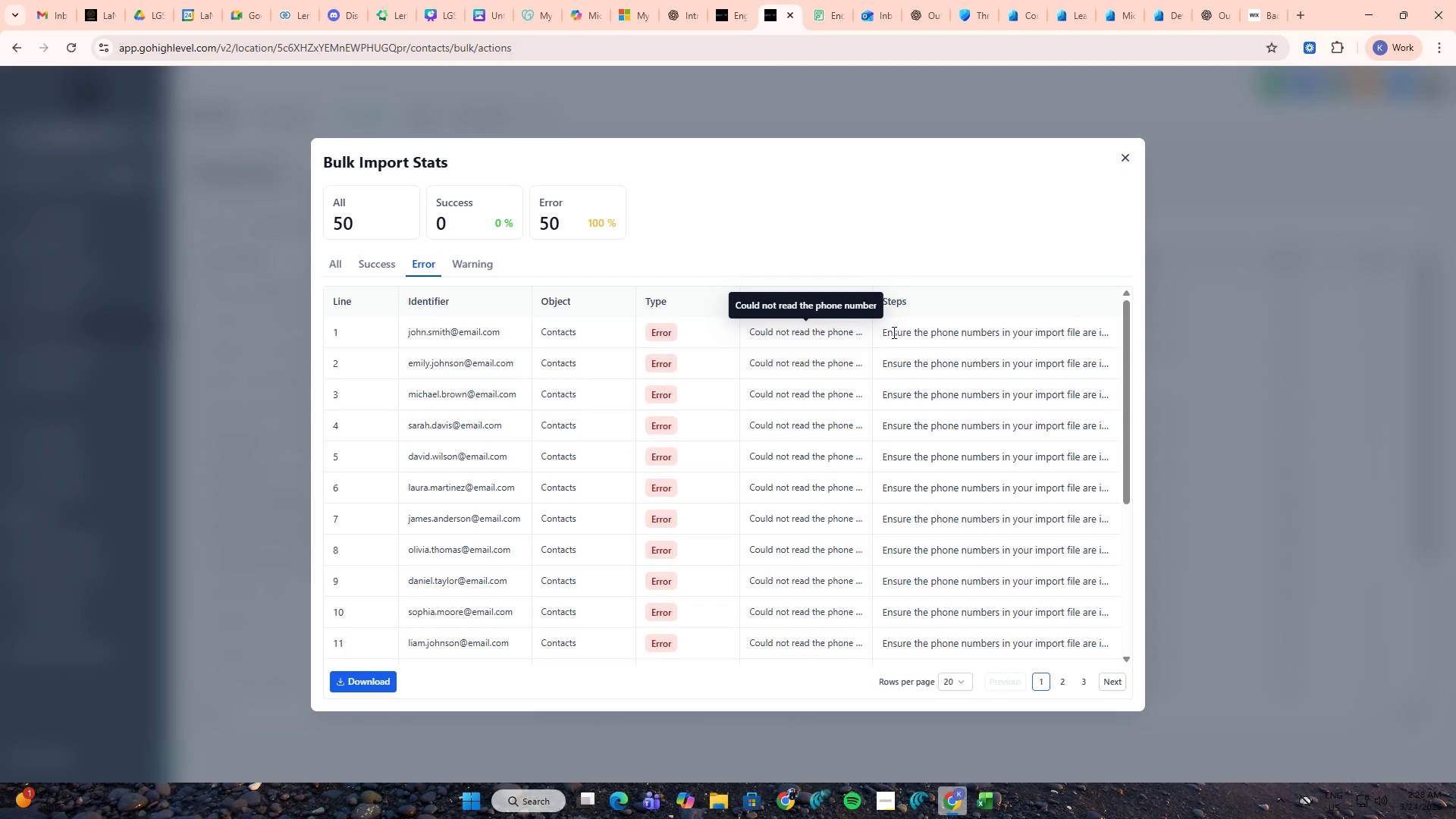 
mouse_move([909, 315])
 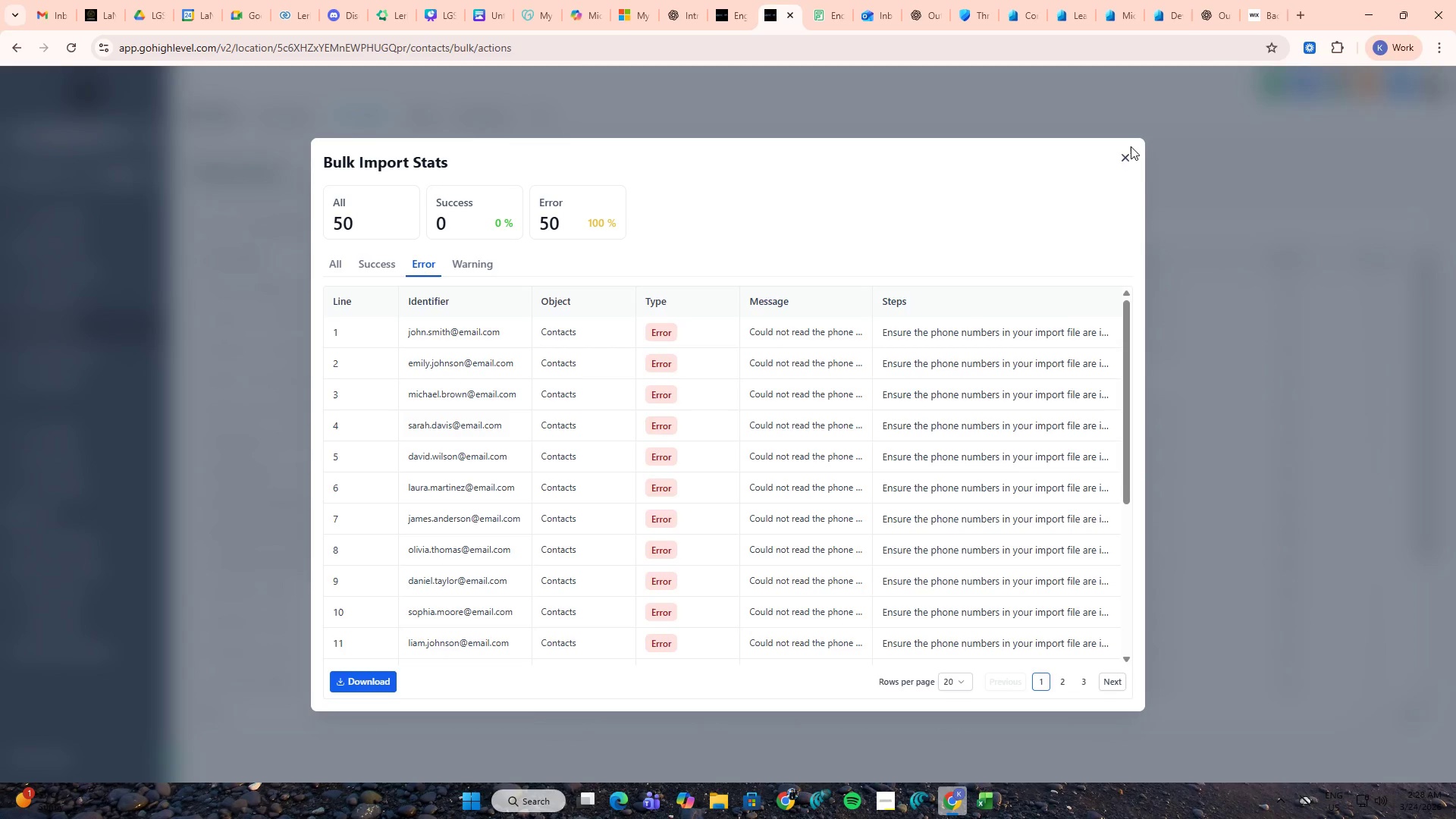 
left_click([1131, 146])
 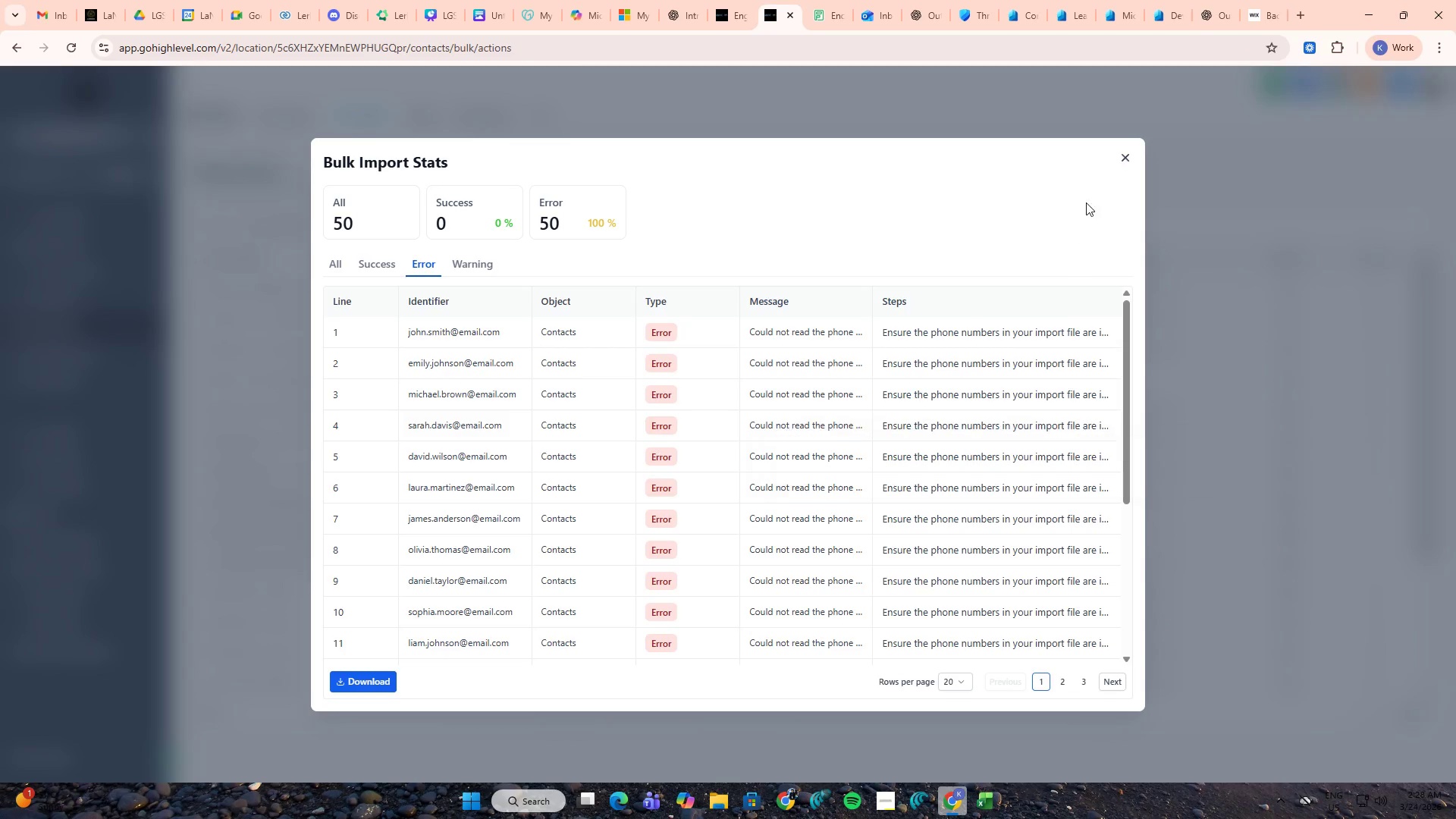 
left_click([1121, 158])
 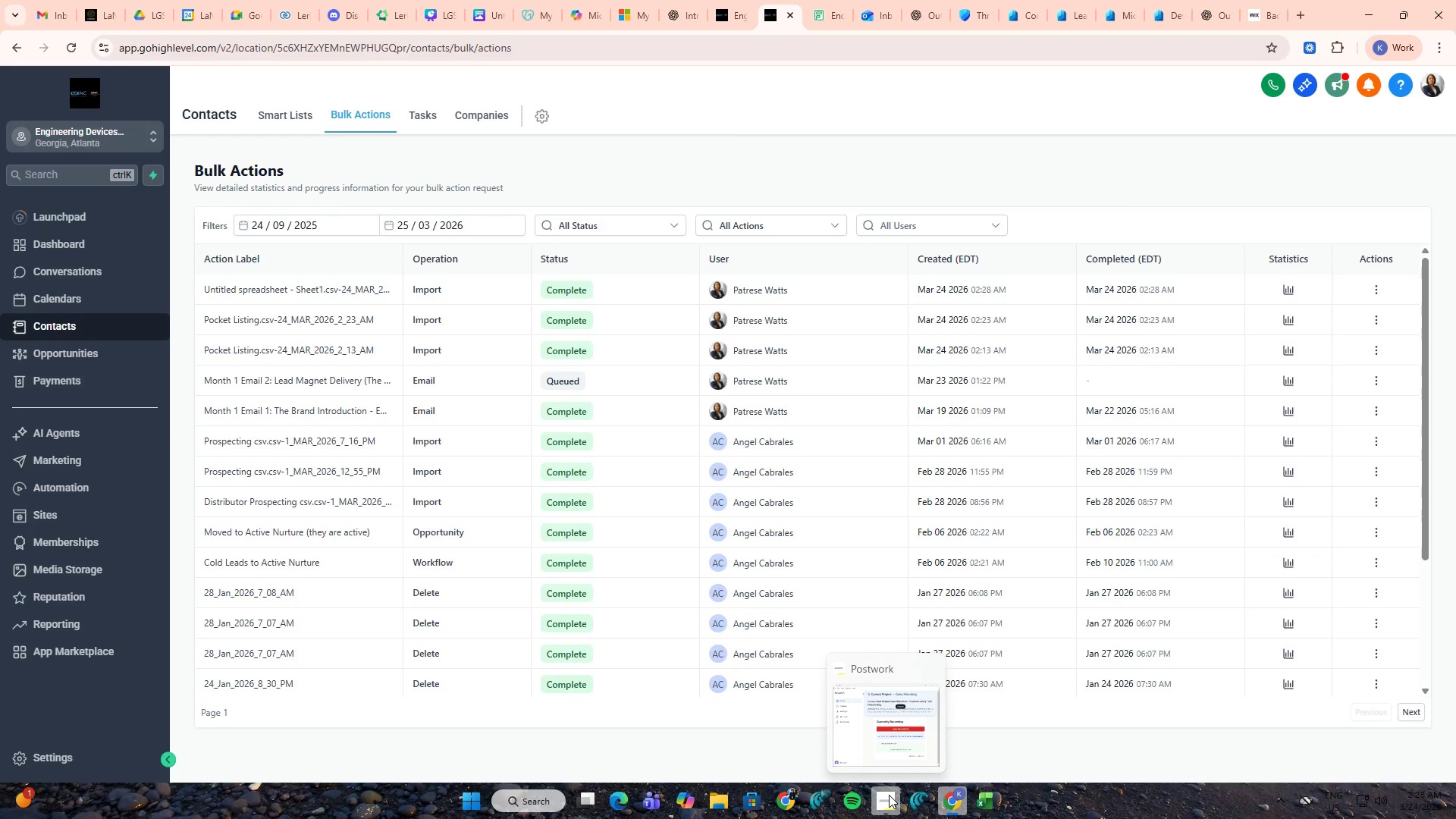 
left_click([889, 795])